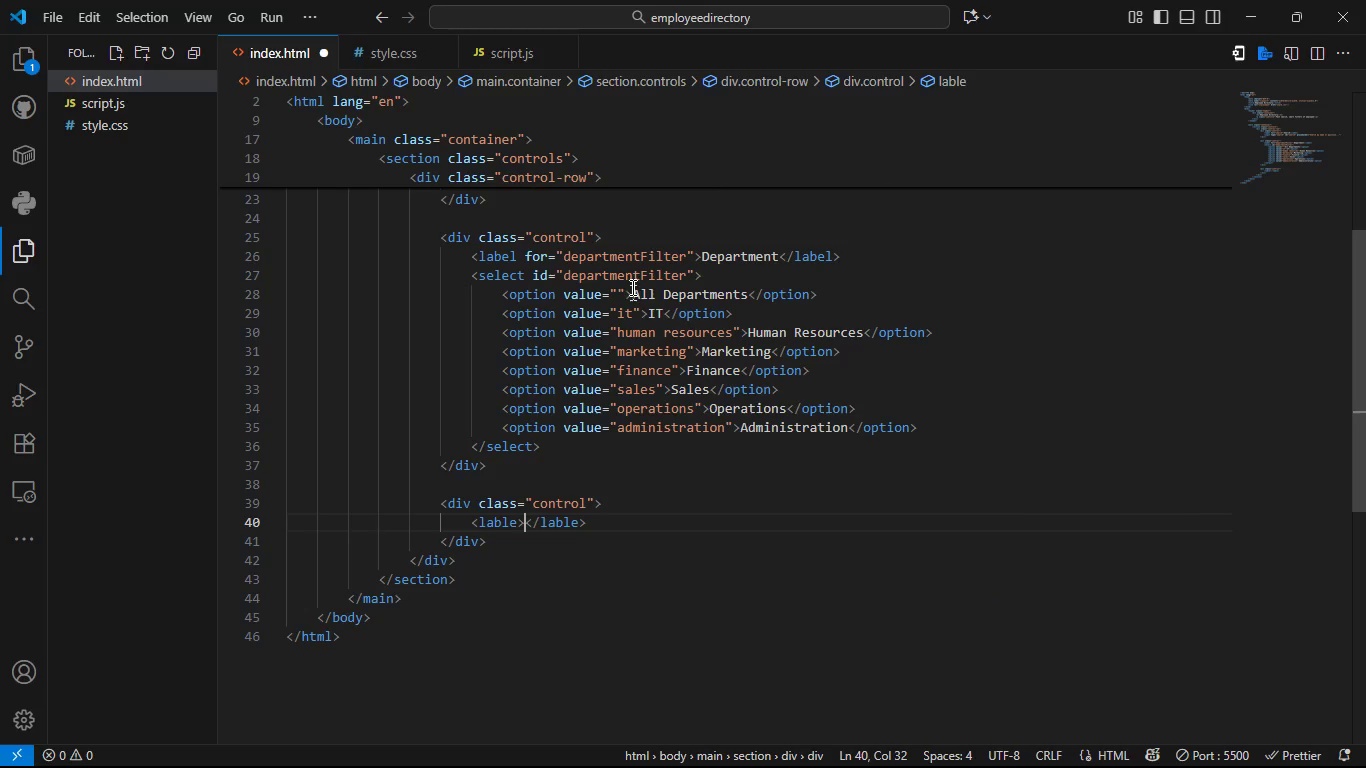 
key(ArrowLeft)
 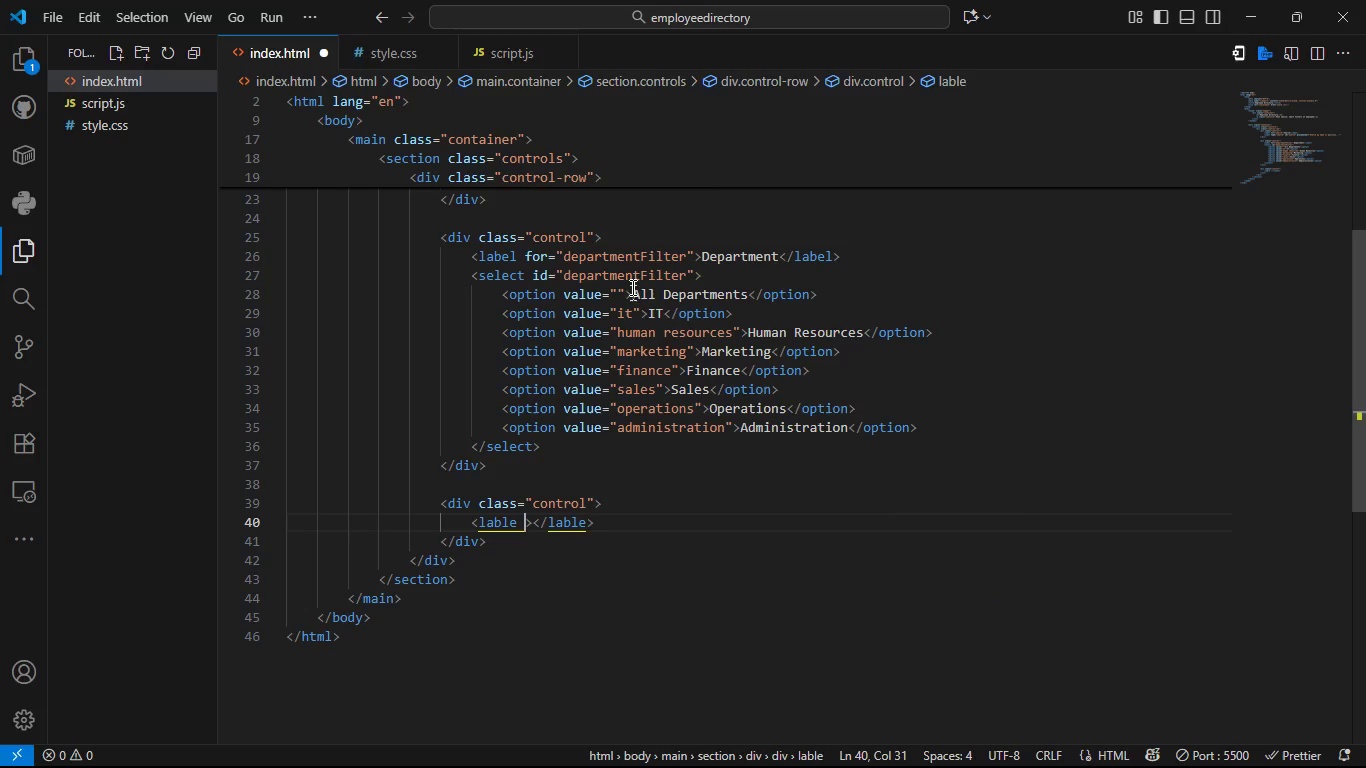 
type( = )
key(Backspace)
key(Backspace)
type(for=statusFilter)
 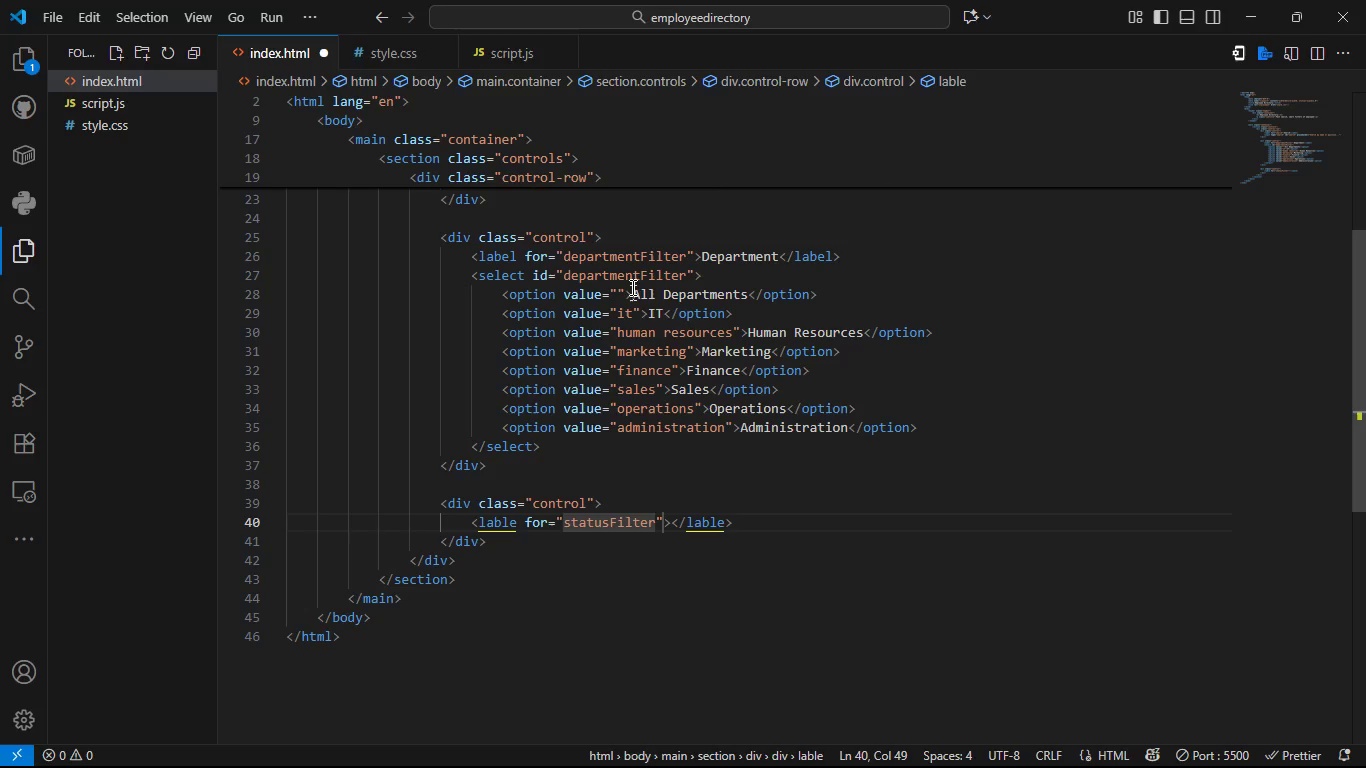 
key(ArrowRight)
 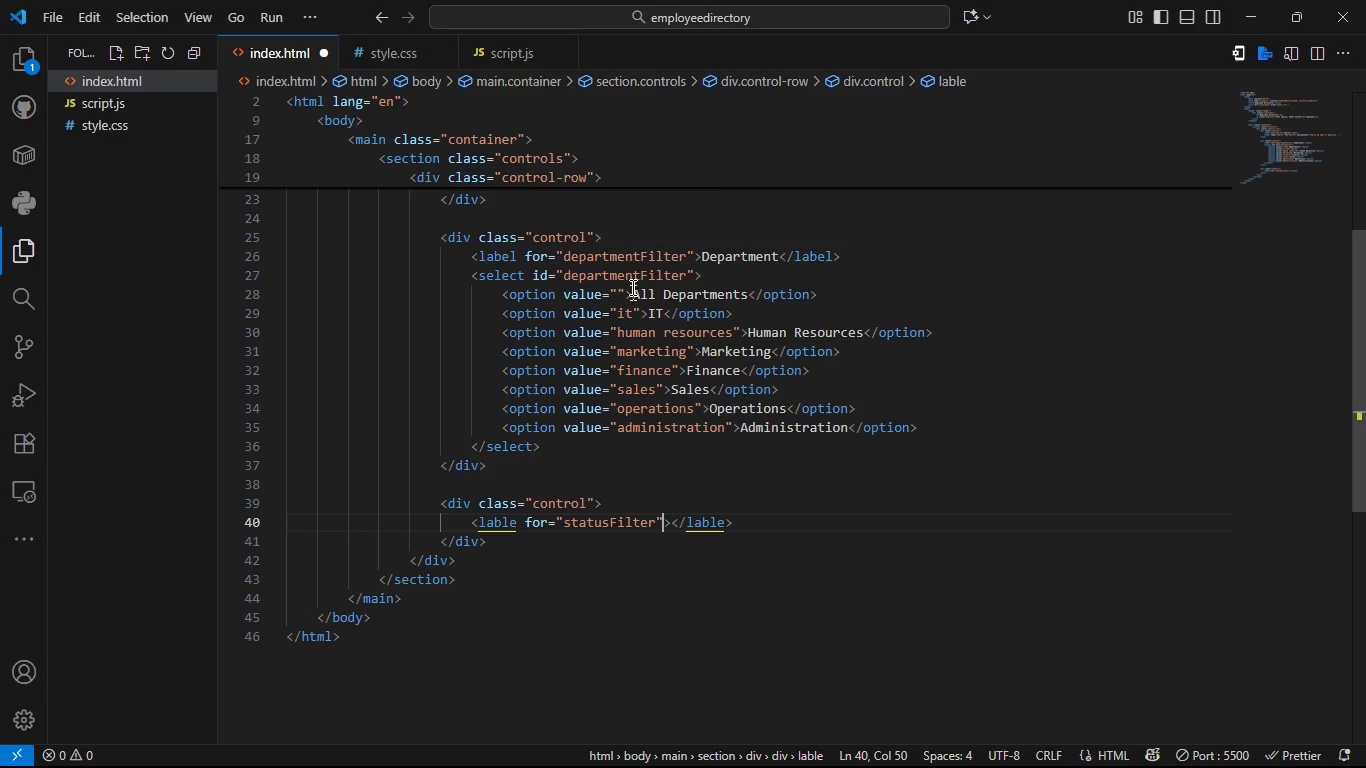 
key(ArrowRight)
 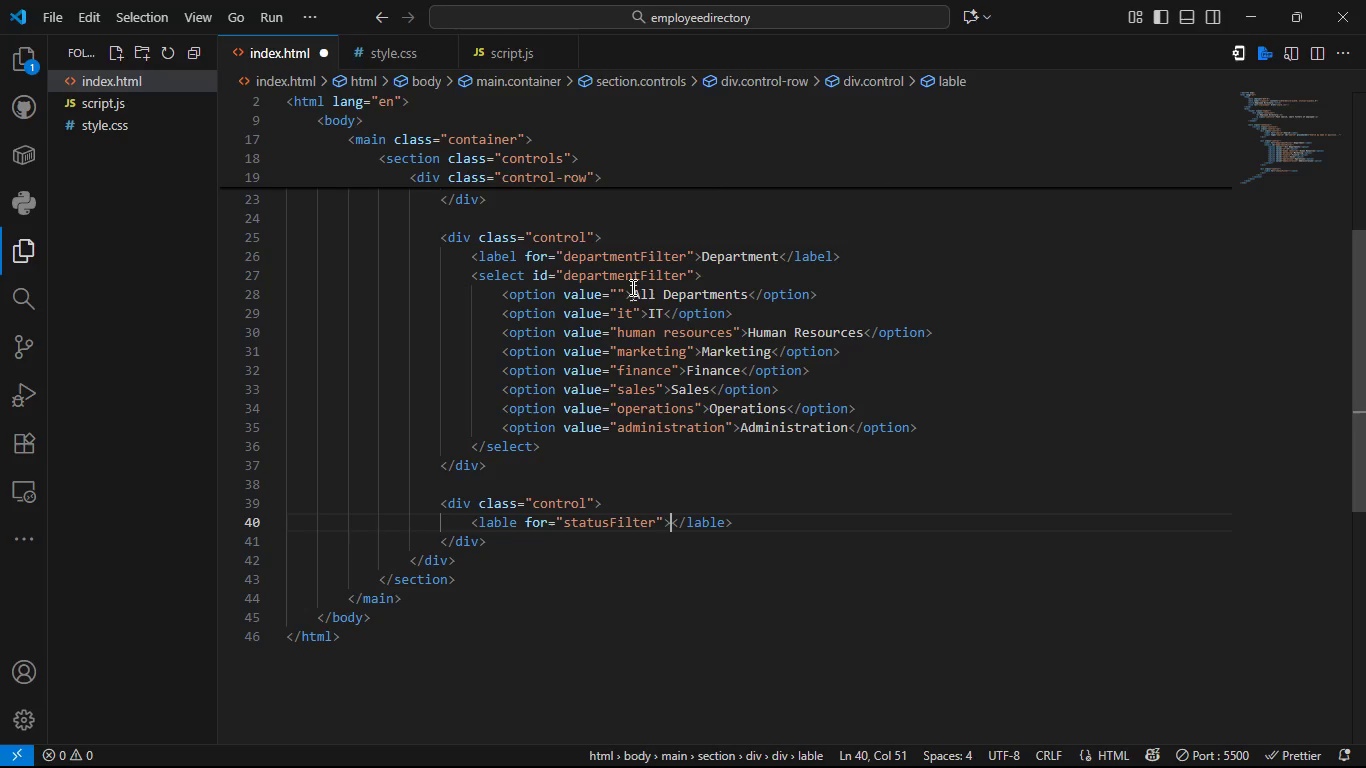 
type(Status)
 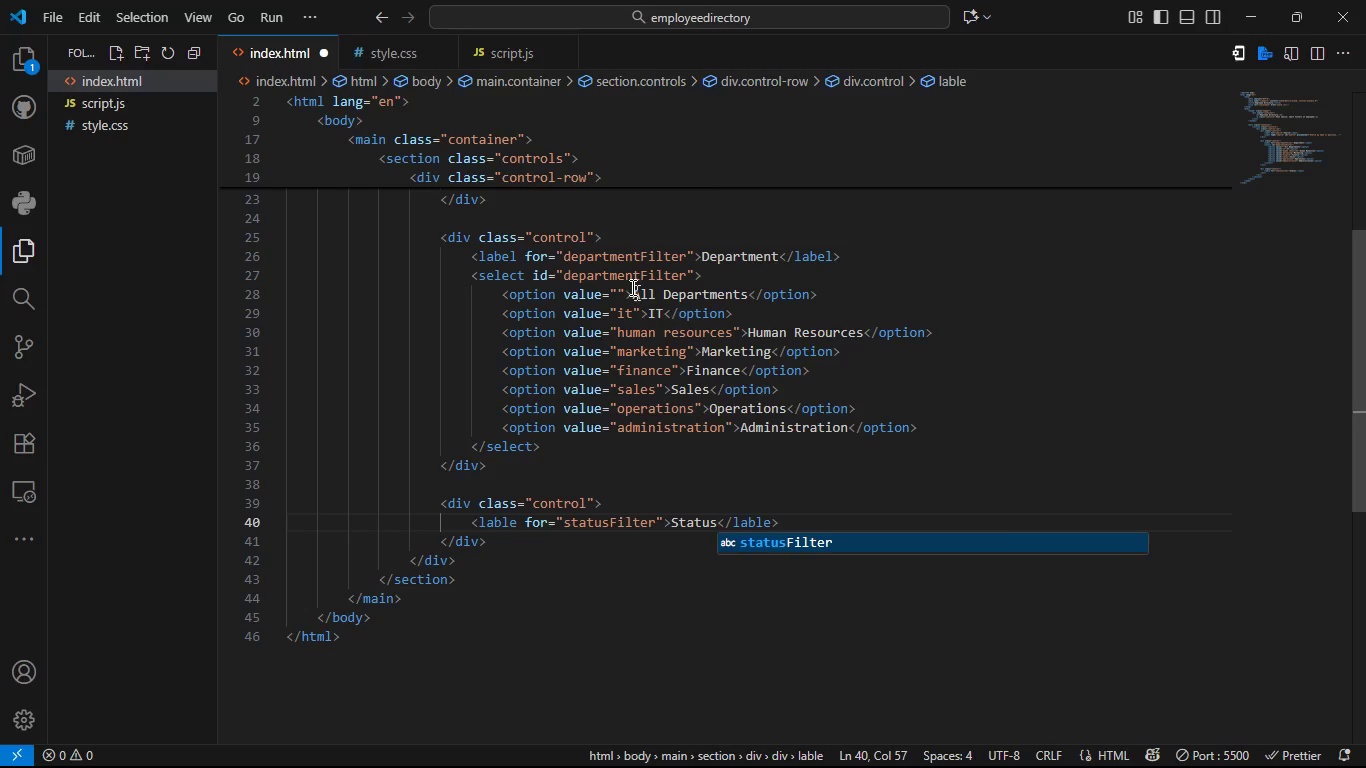 
hold_key(key=ArrowRight, duration=0.67)
 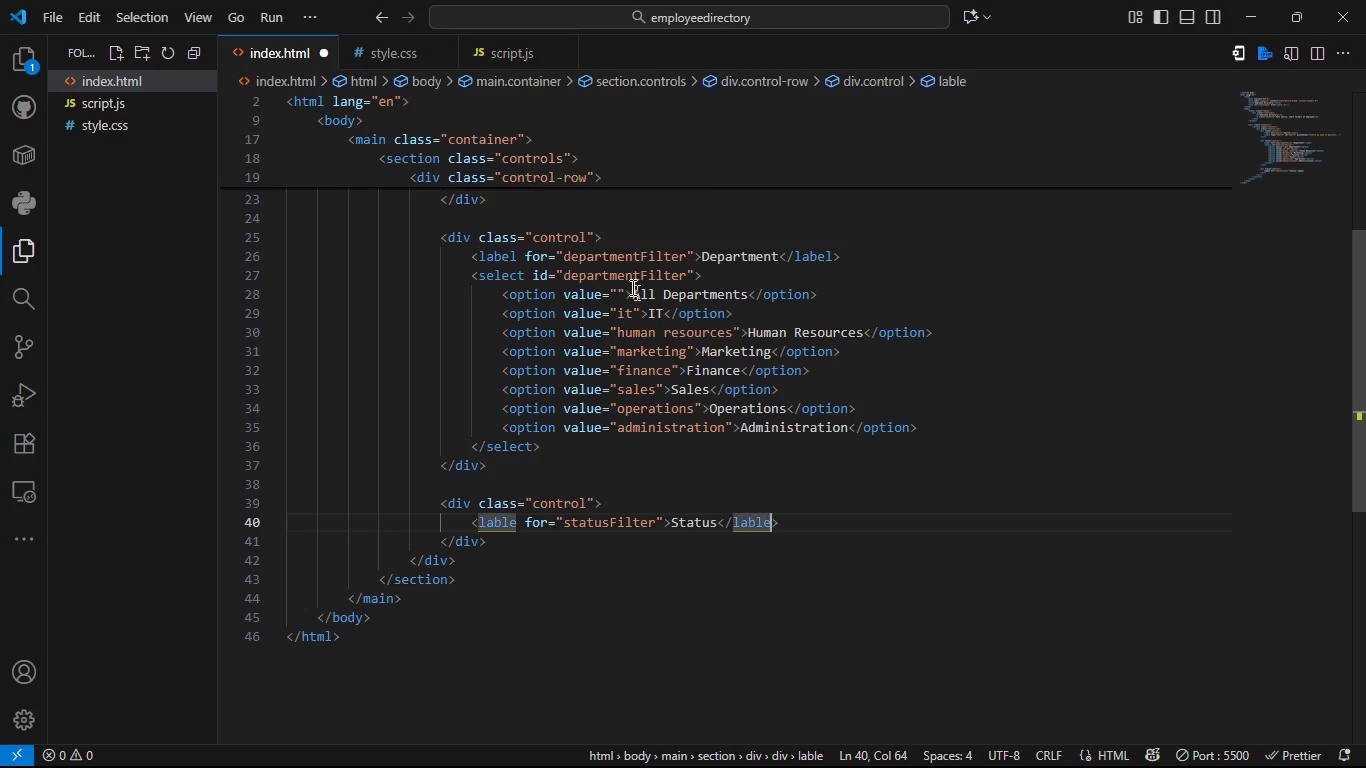 
key(ArrowRight)
 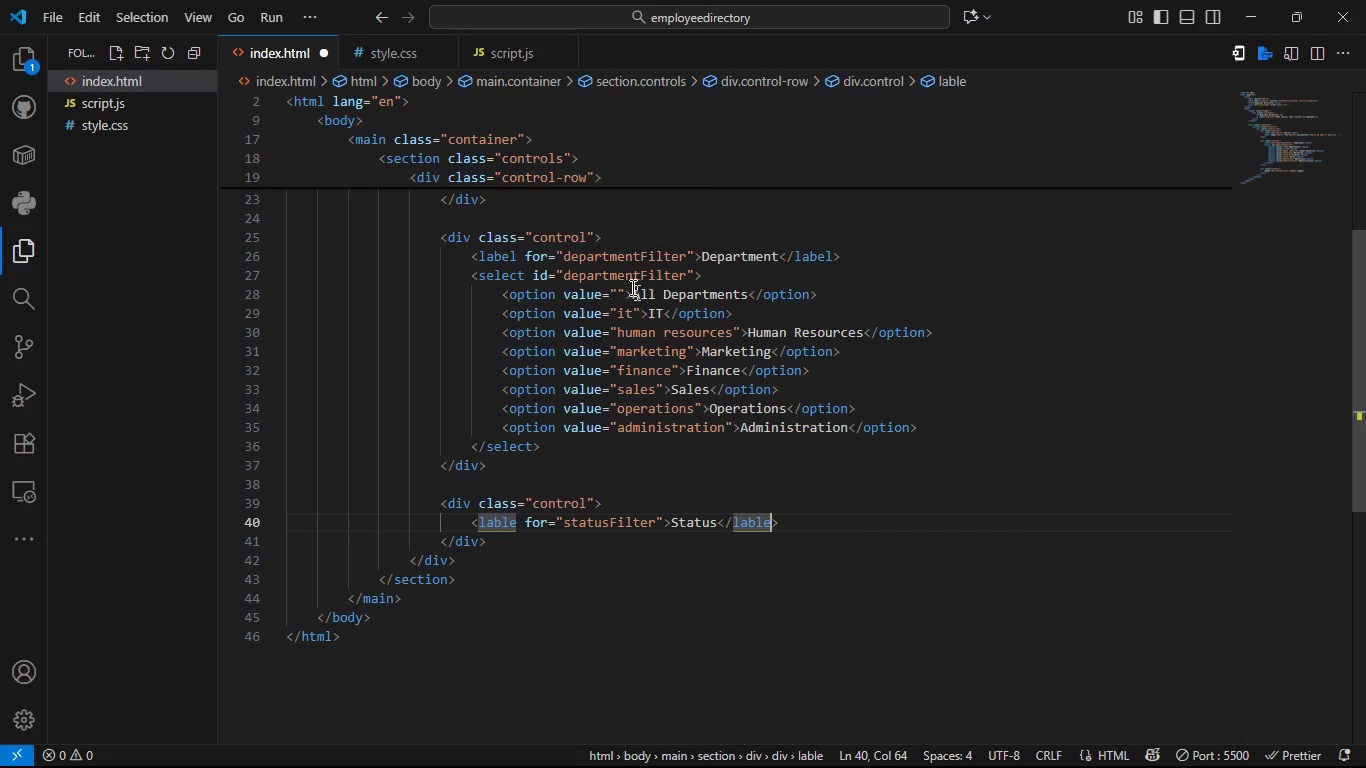 
key(ArrowRight)
 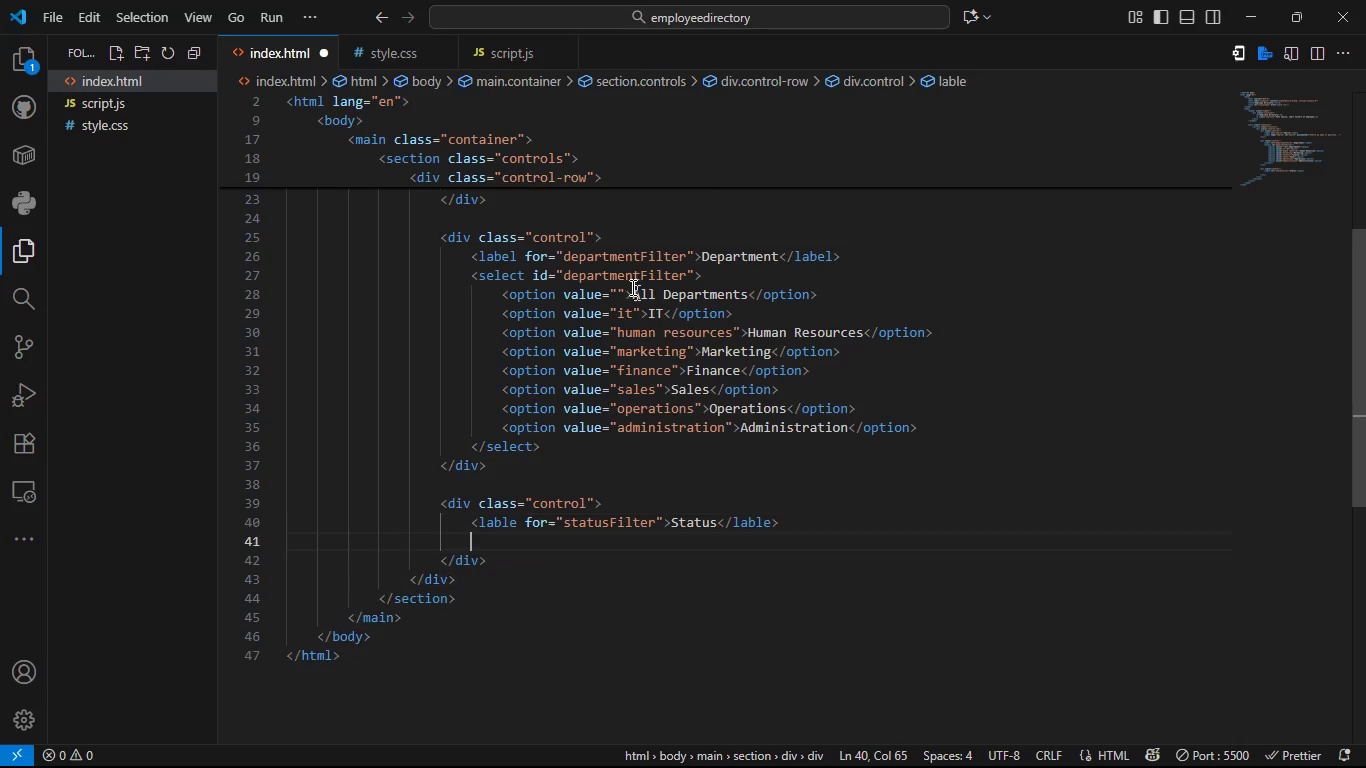 
key(Enter)
 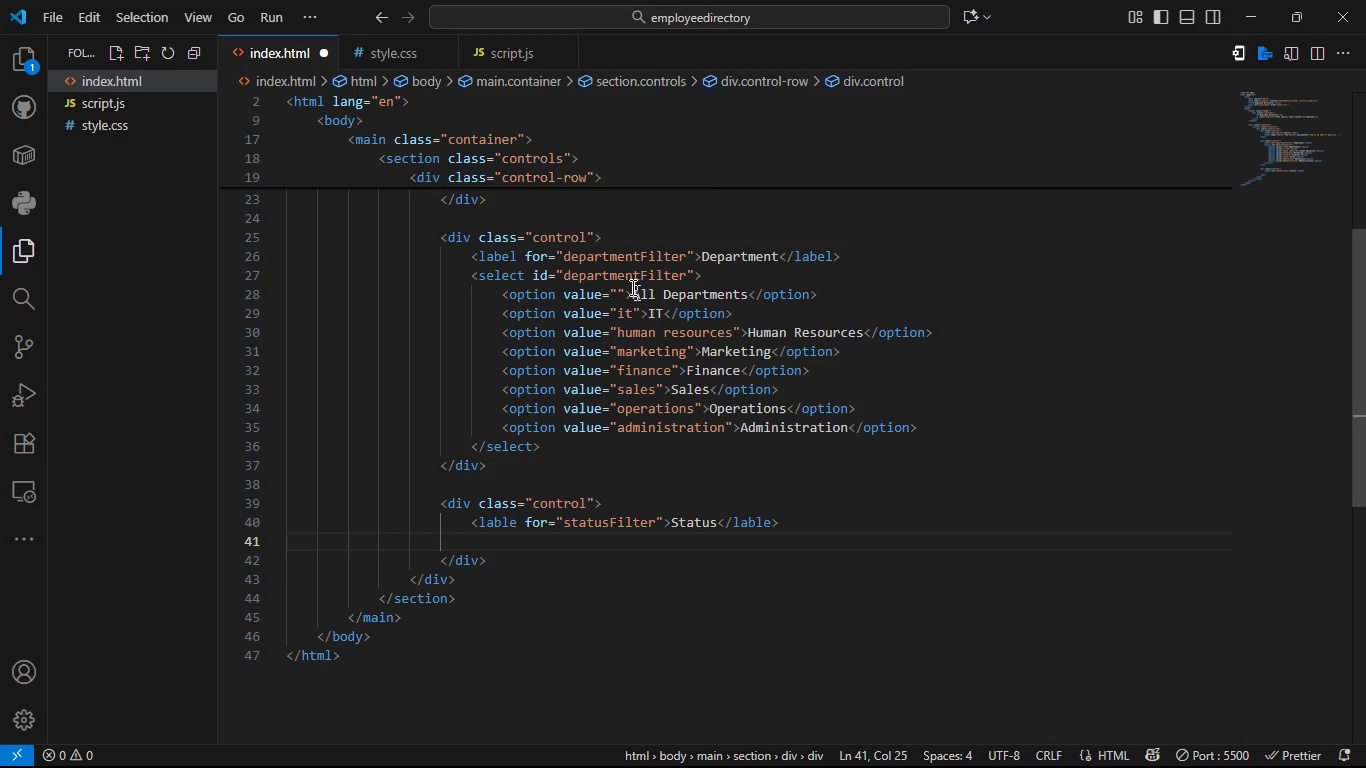 
type(sele)
key(Backspace)
key(Backspace)
key(Backspace)
key(Backspace)
type(<selec)
key(Tab)
type(>)
 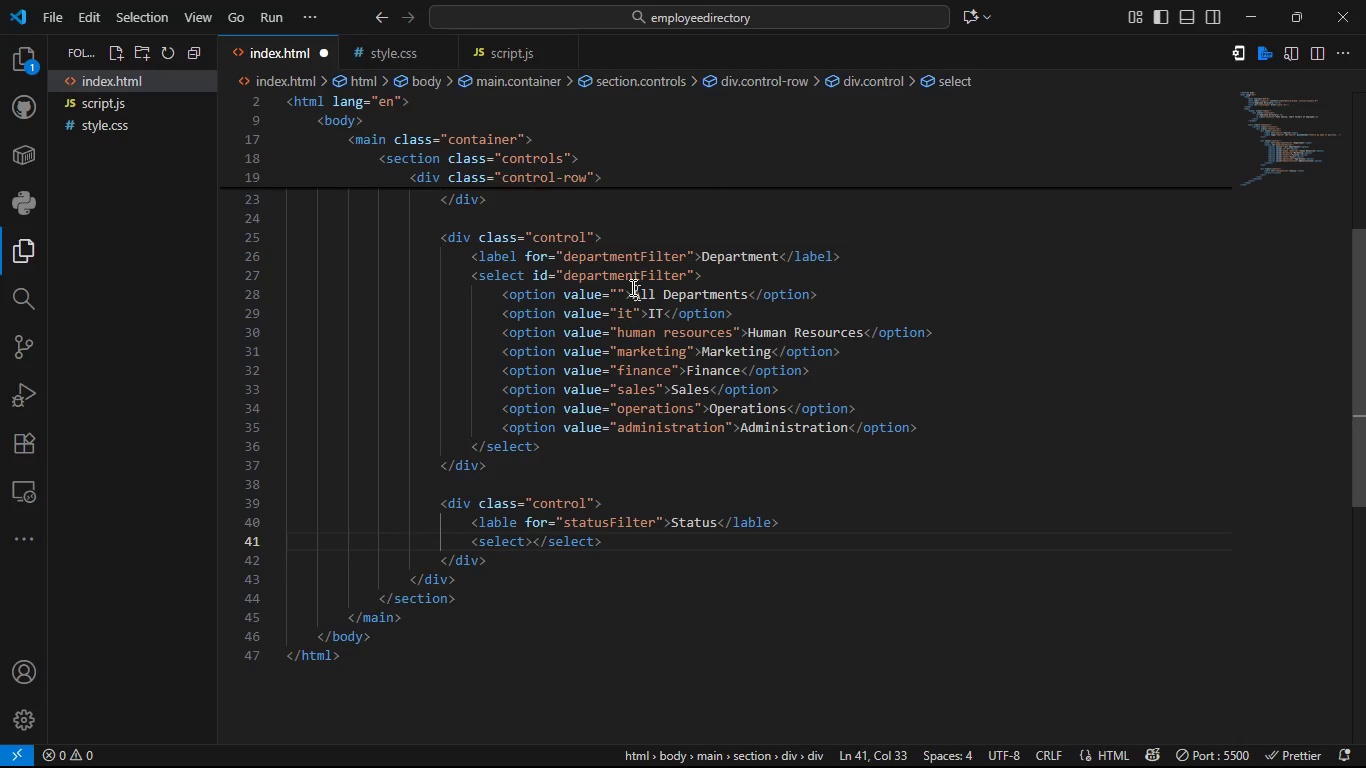 
key(ArrowLeft)
 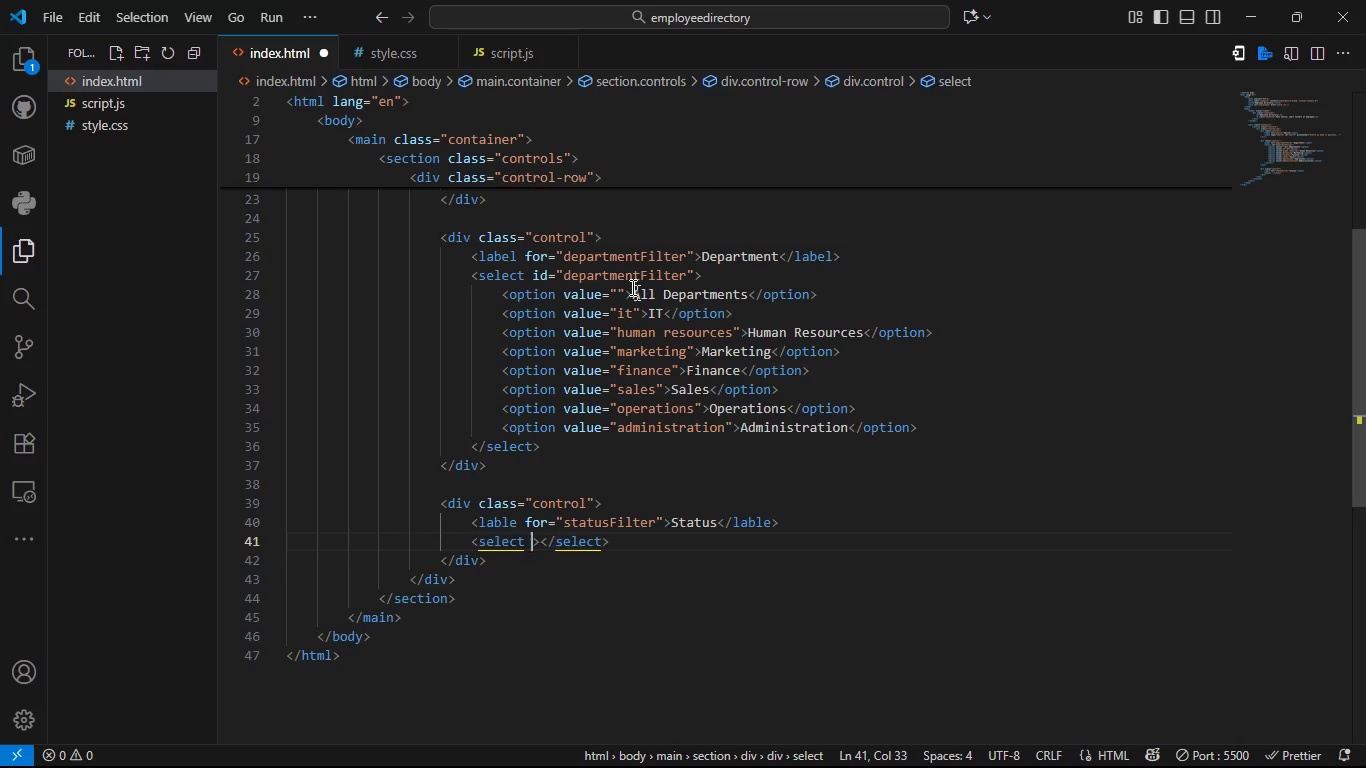 
type( id=sa)
 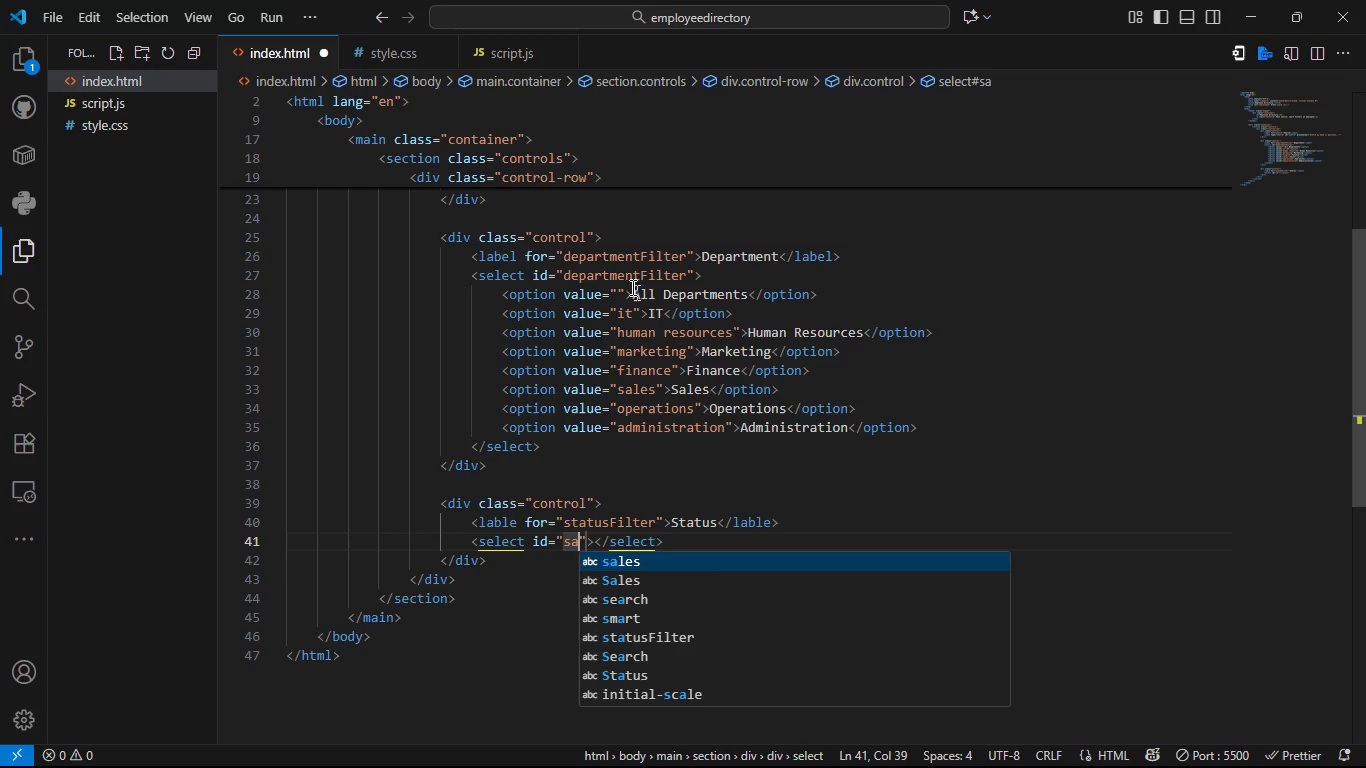 
key(ArrowDown)
 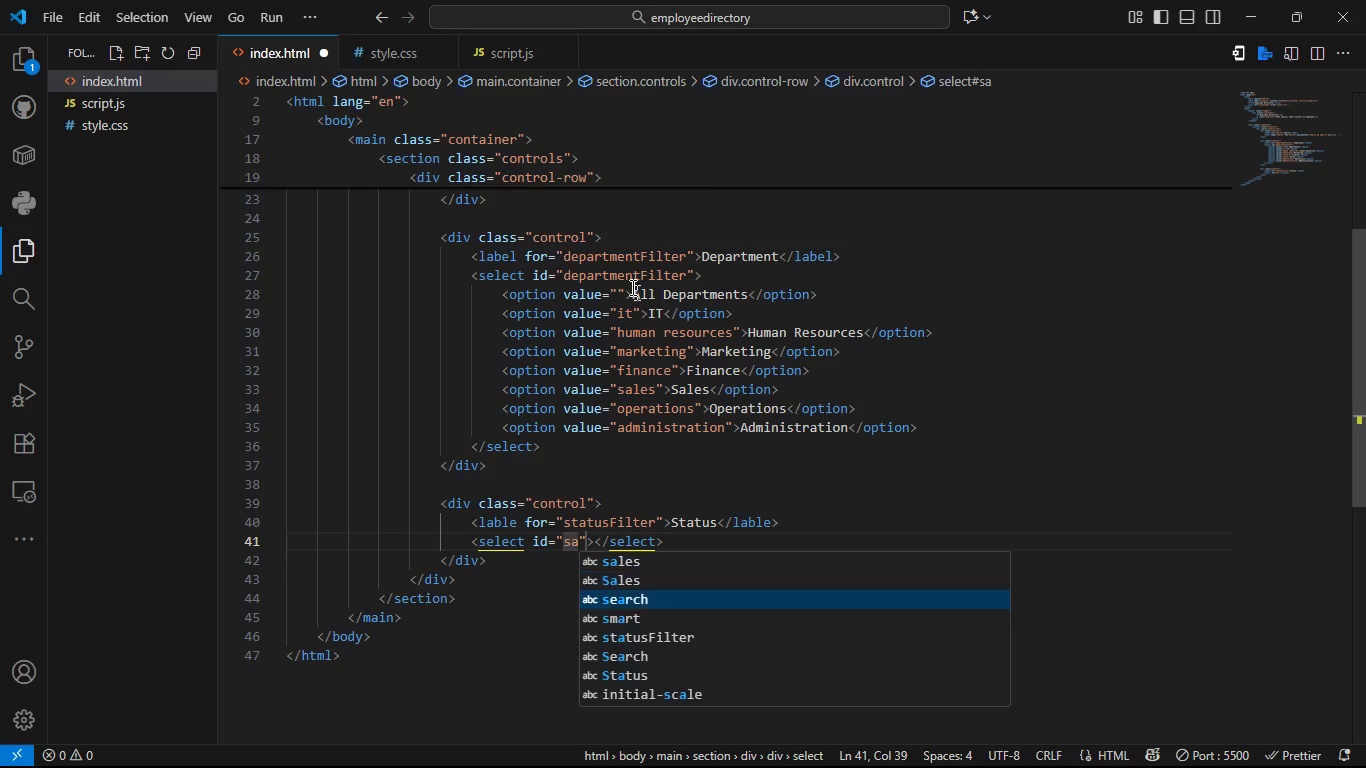 
key(ArrowDown)
 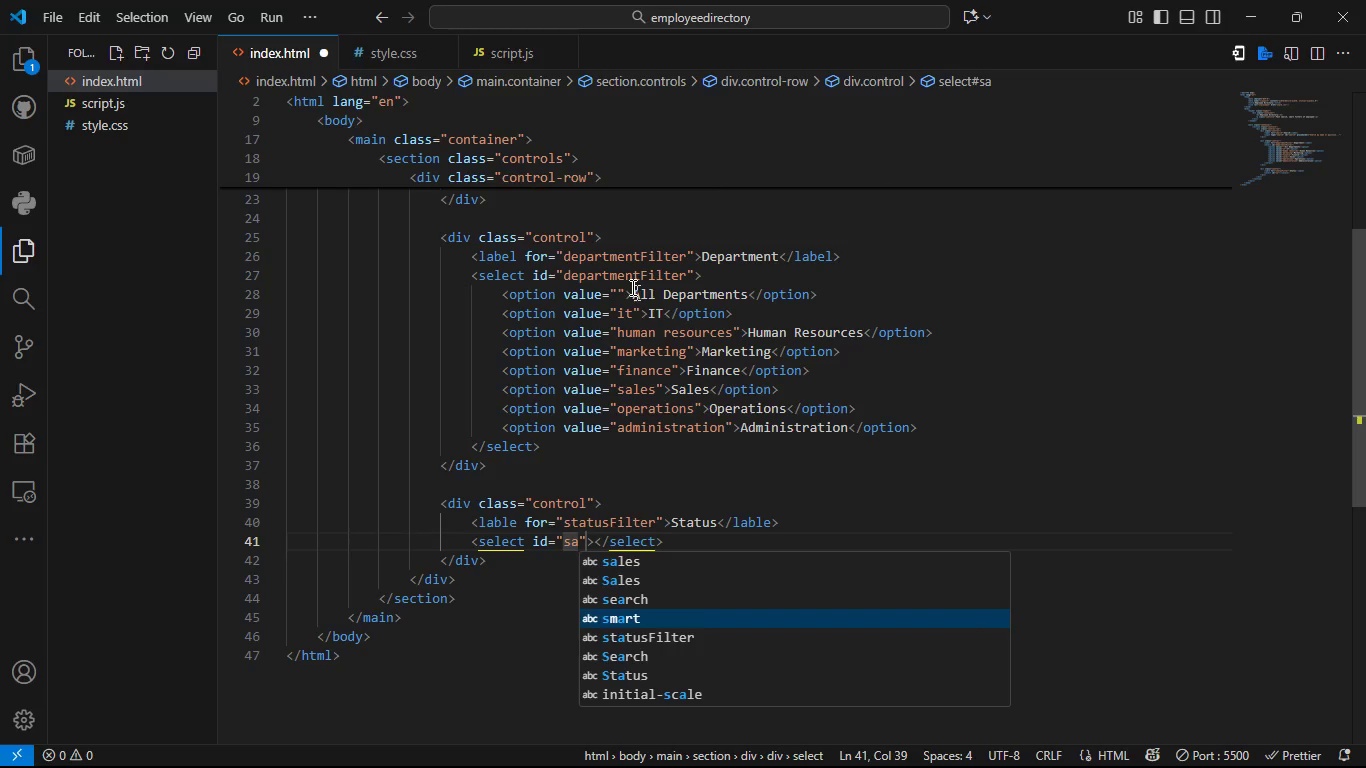 
key(ArrowDown)
 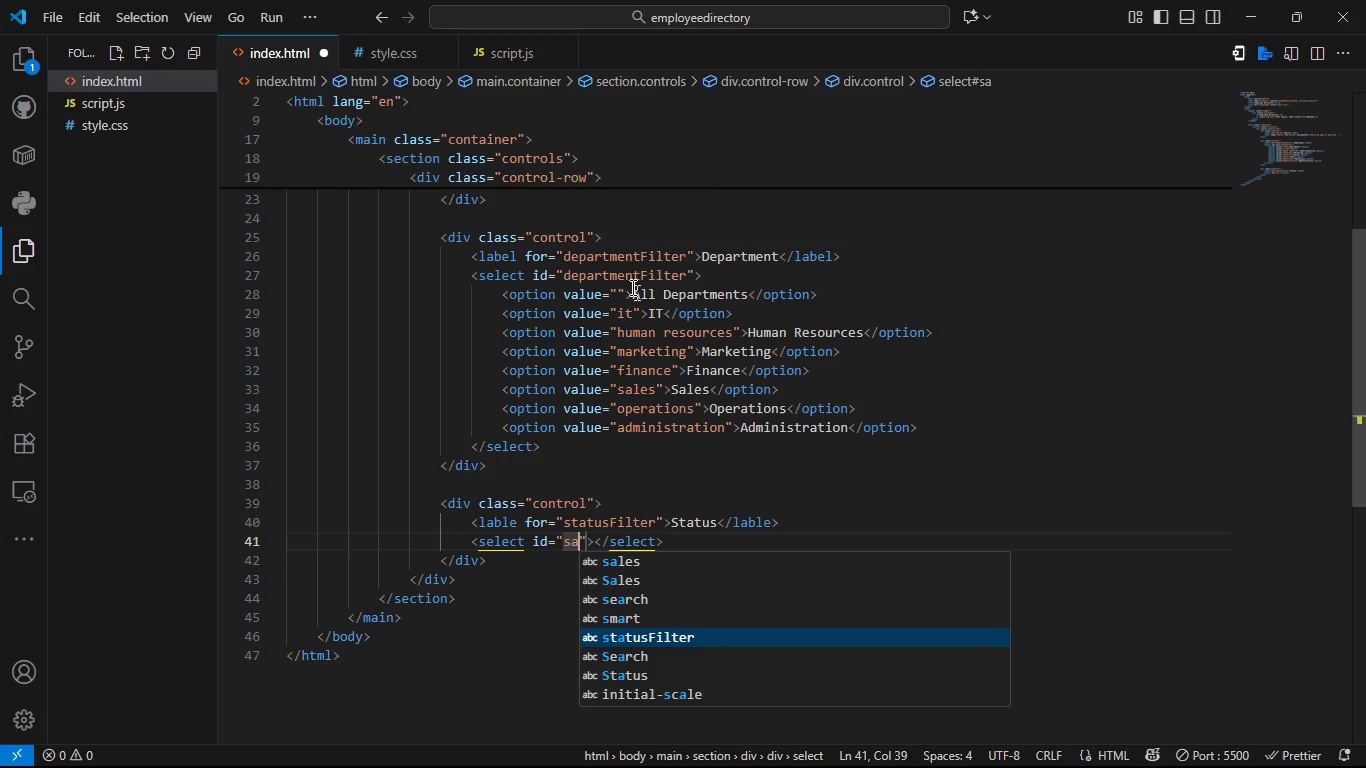 
key(ArrowDown)
 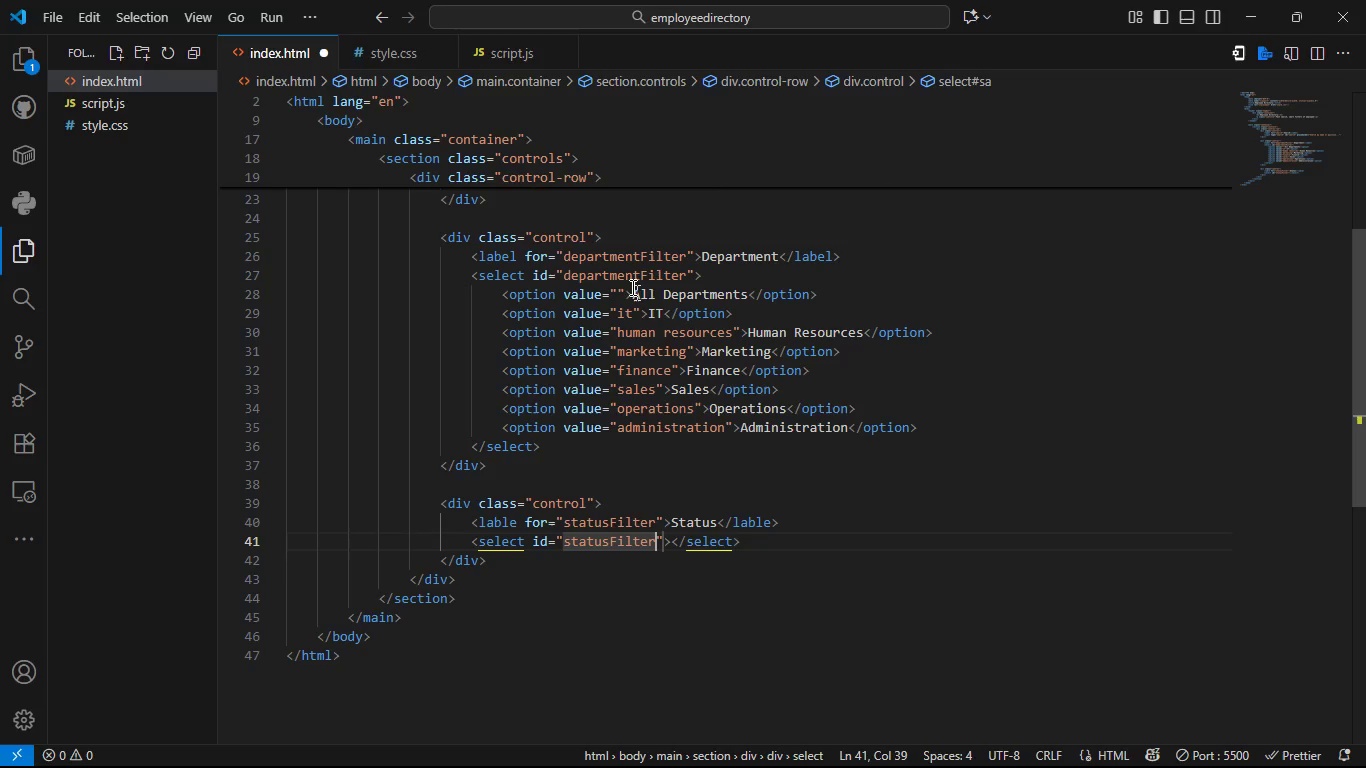 
key(Tab)
 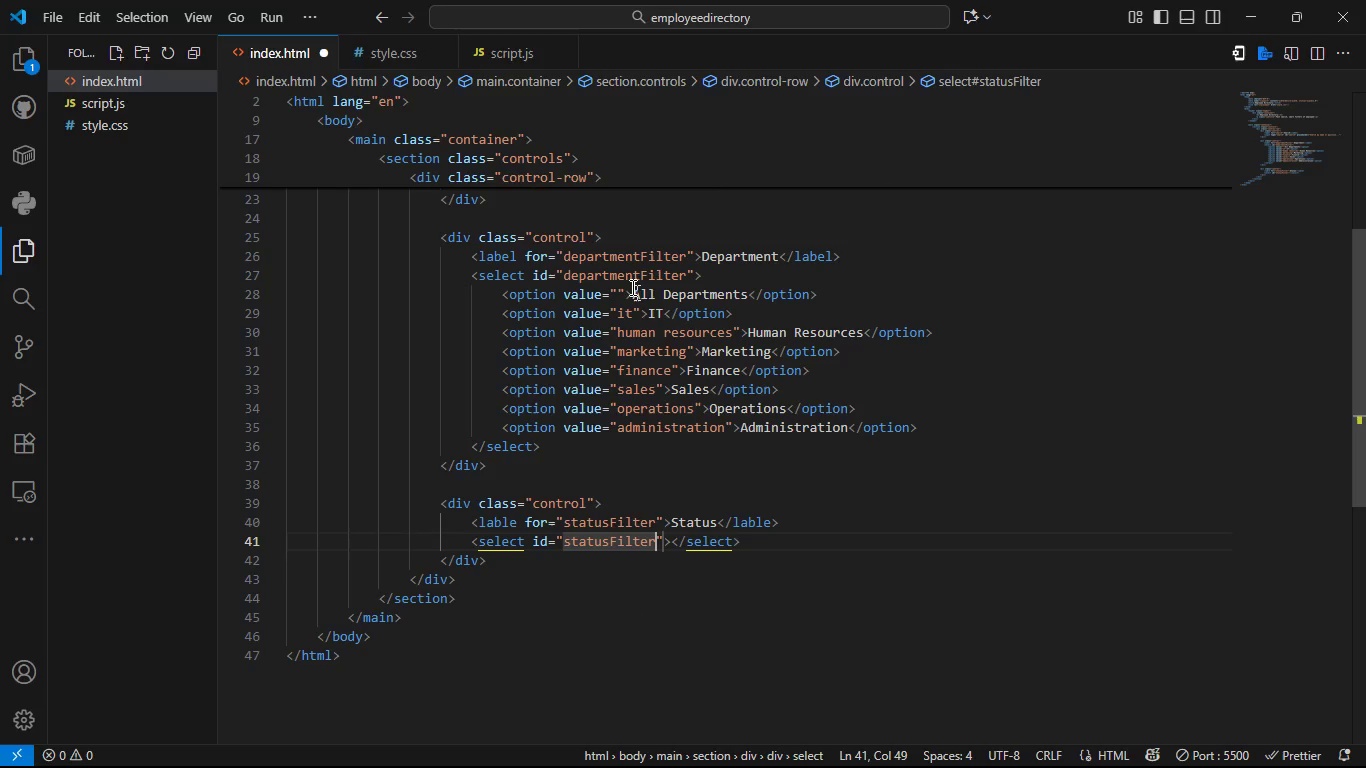 
key(ArrowRight)
 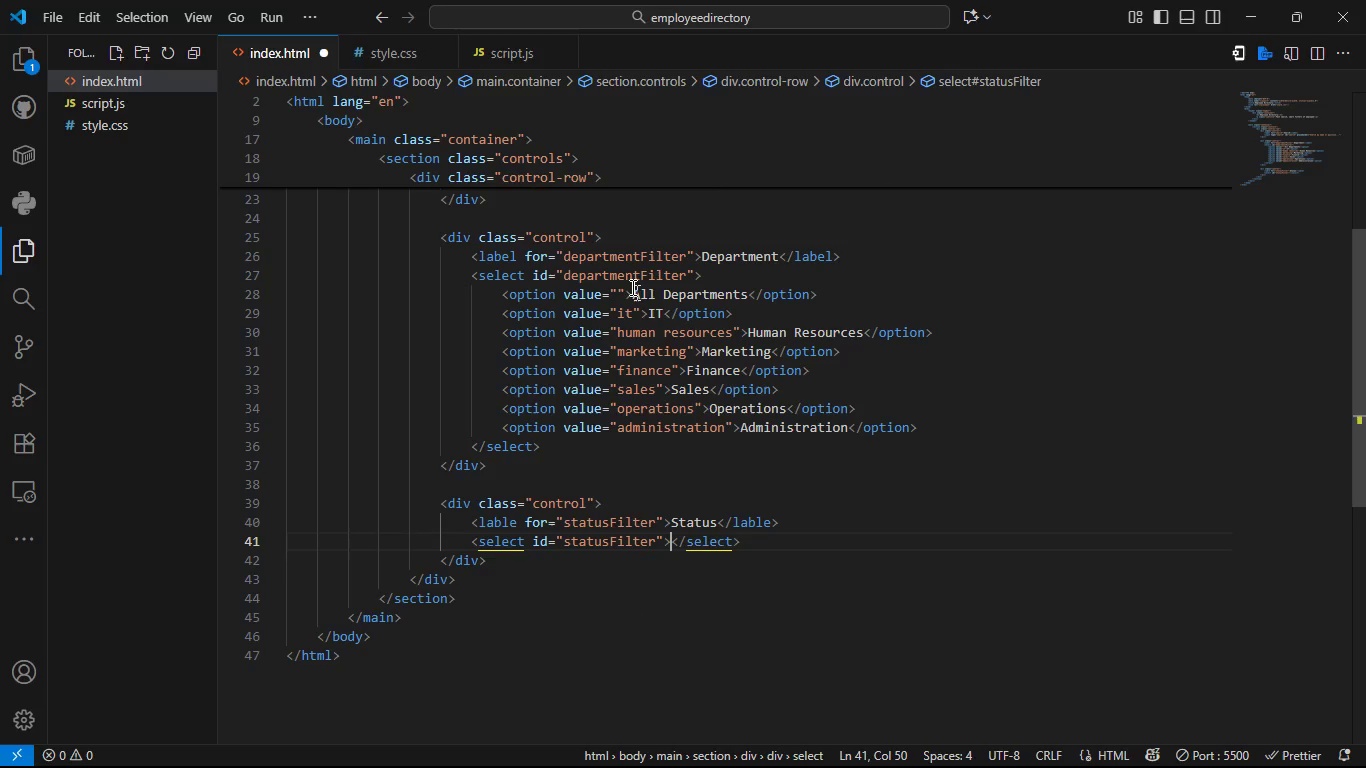 
key(ArrowRight)
 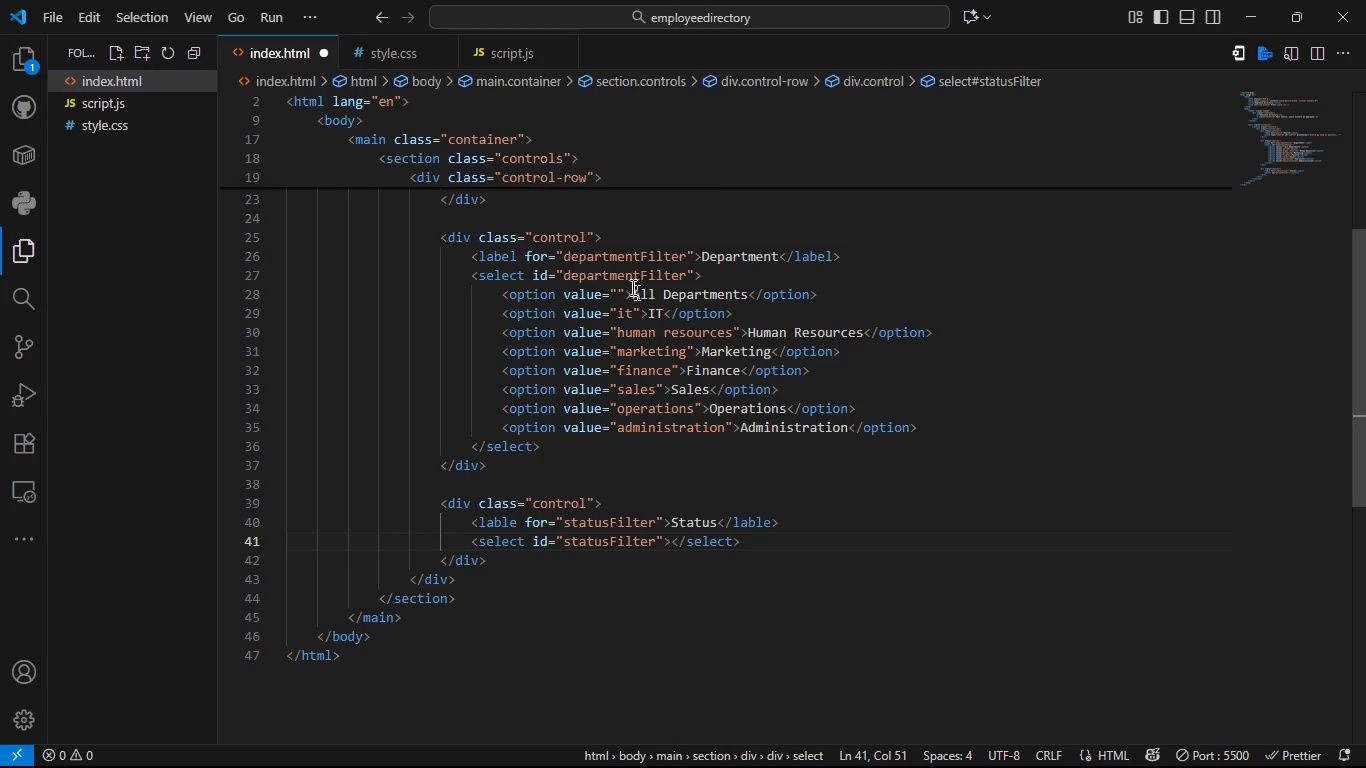 
key(Enter)
 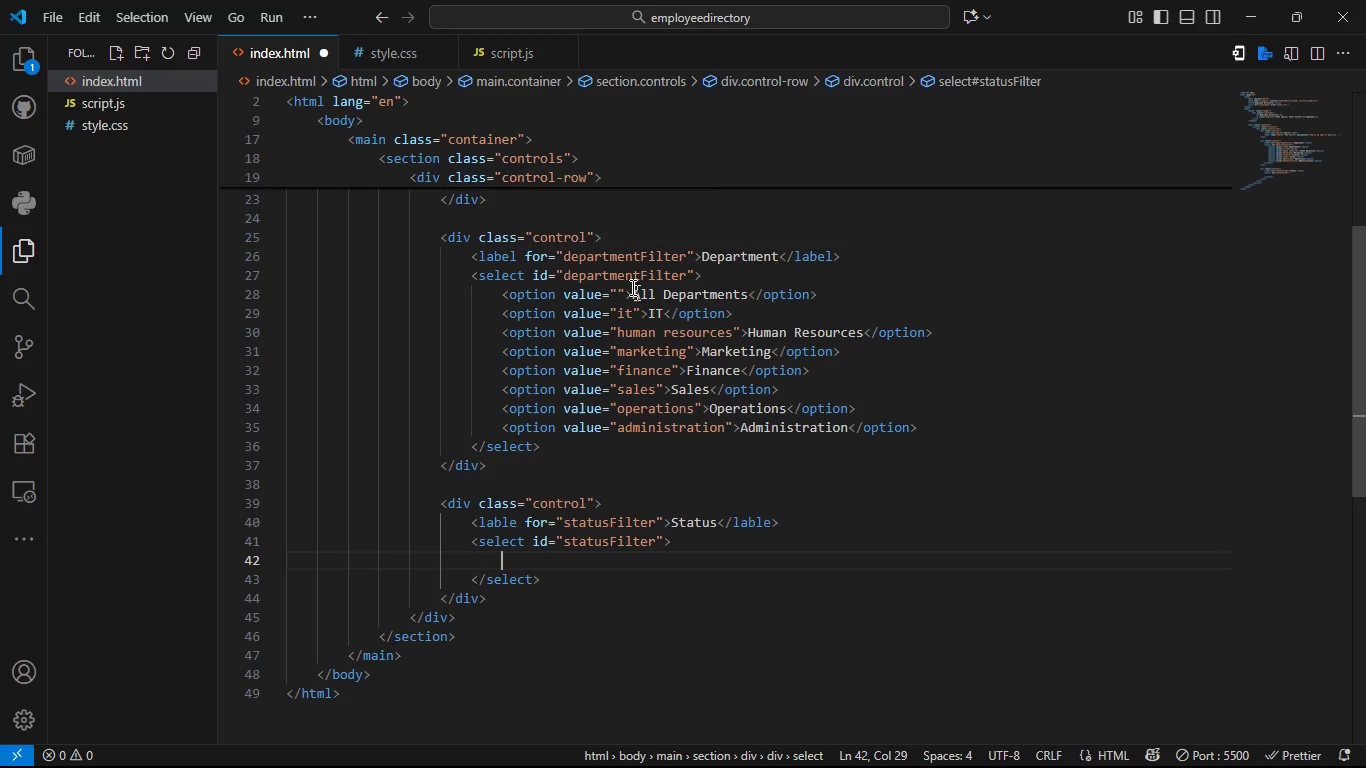 
type(option*3)
key(Tab)
 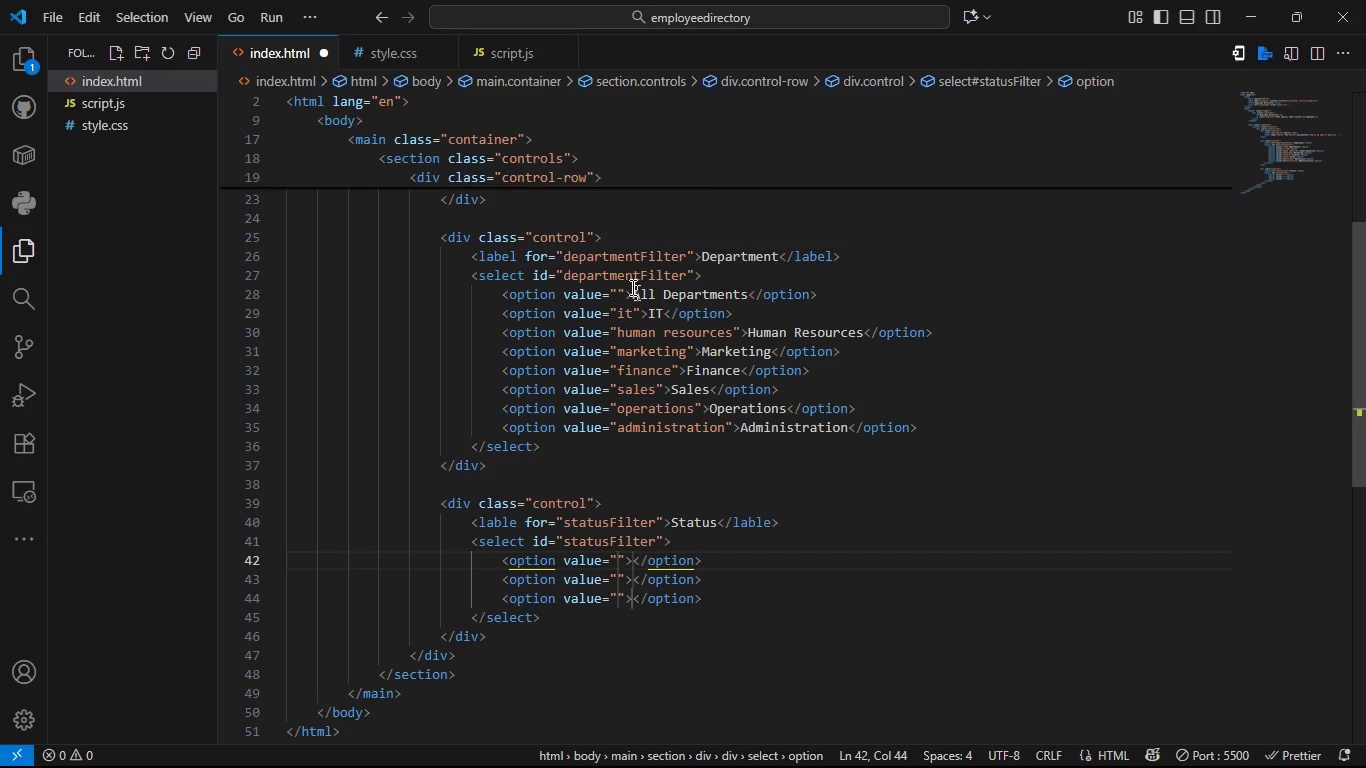 
key(ArrowRight)
 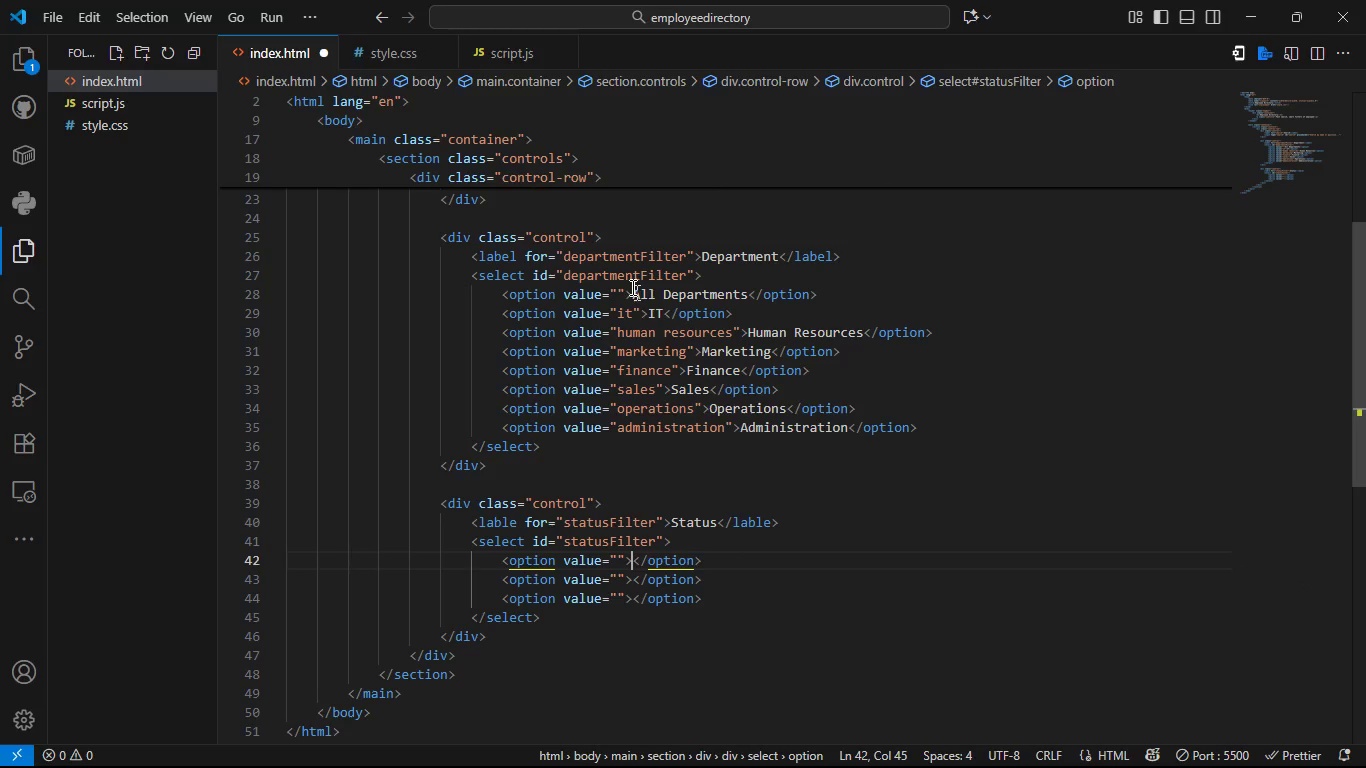 
key(ArrowRight)
 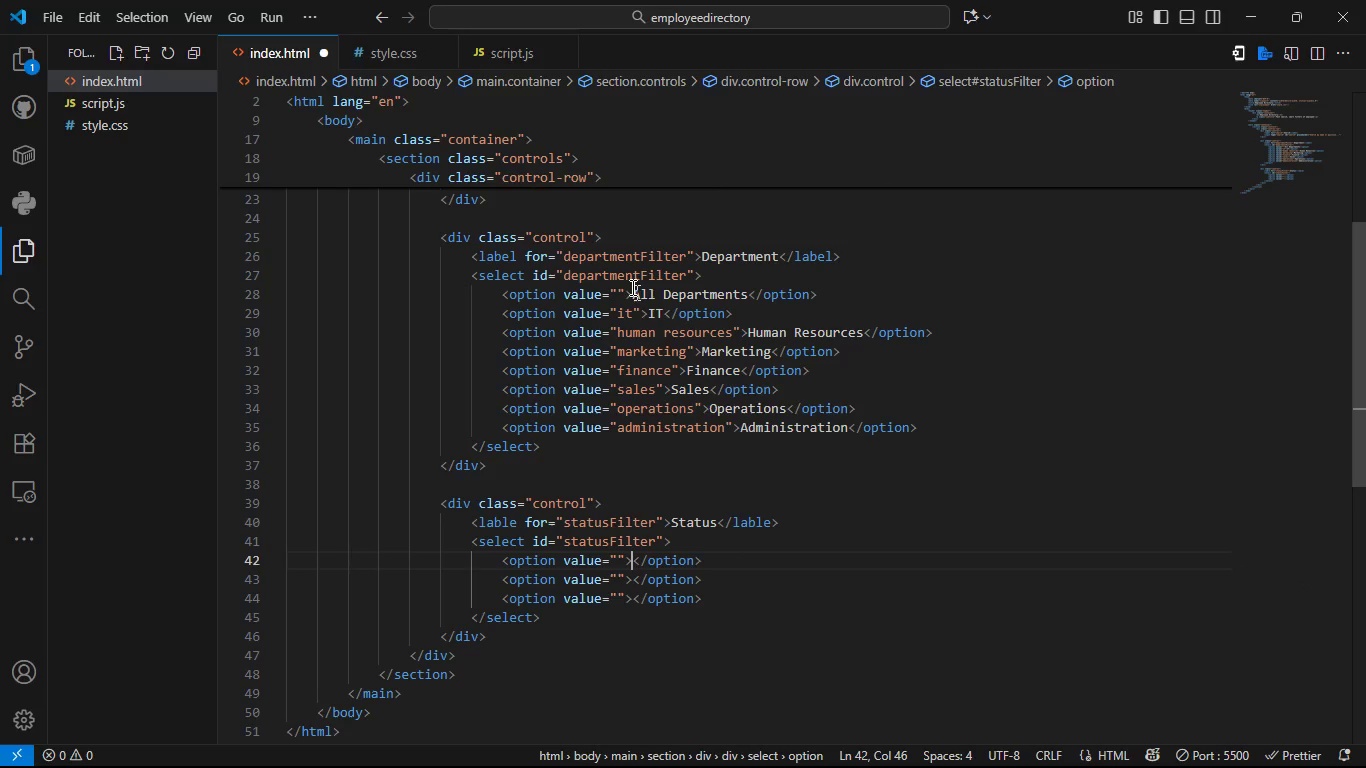 
type(All)
 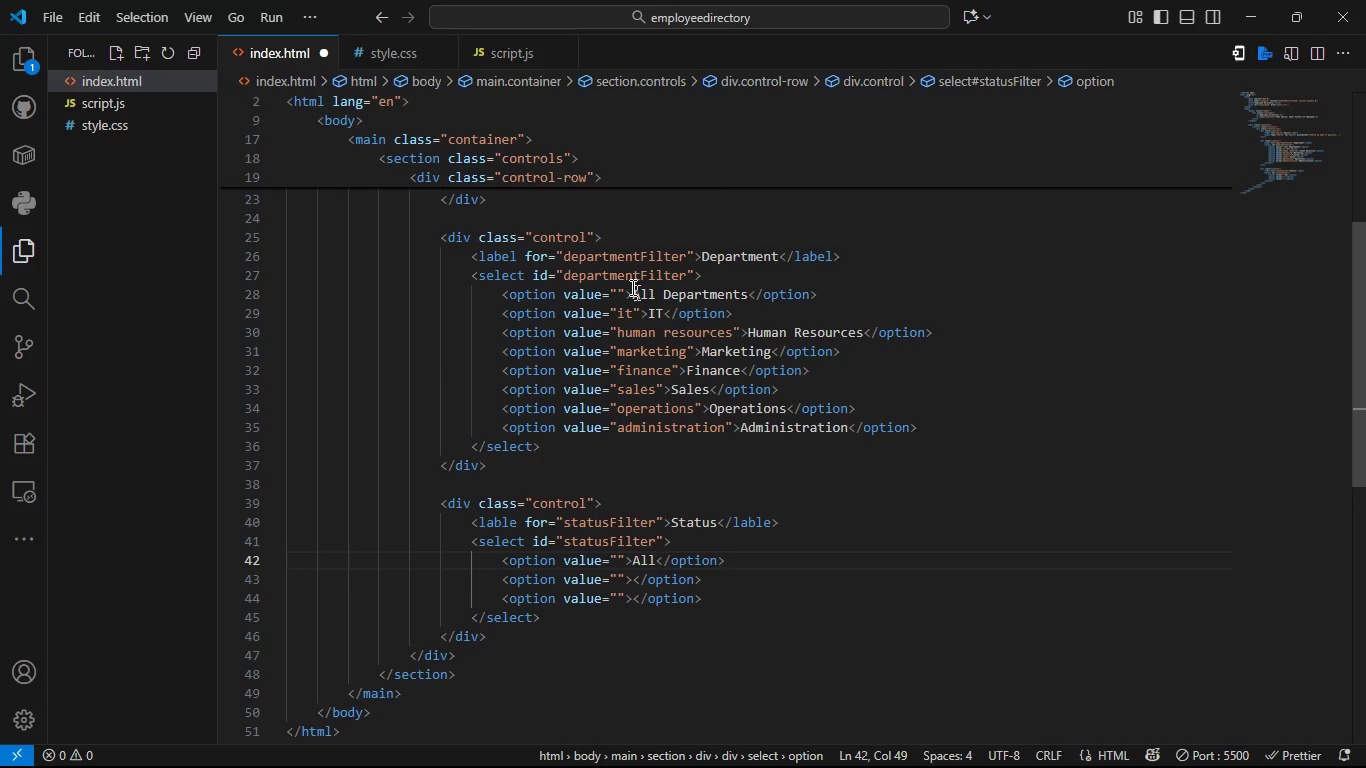 
key(ArrowDown)
 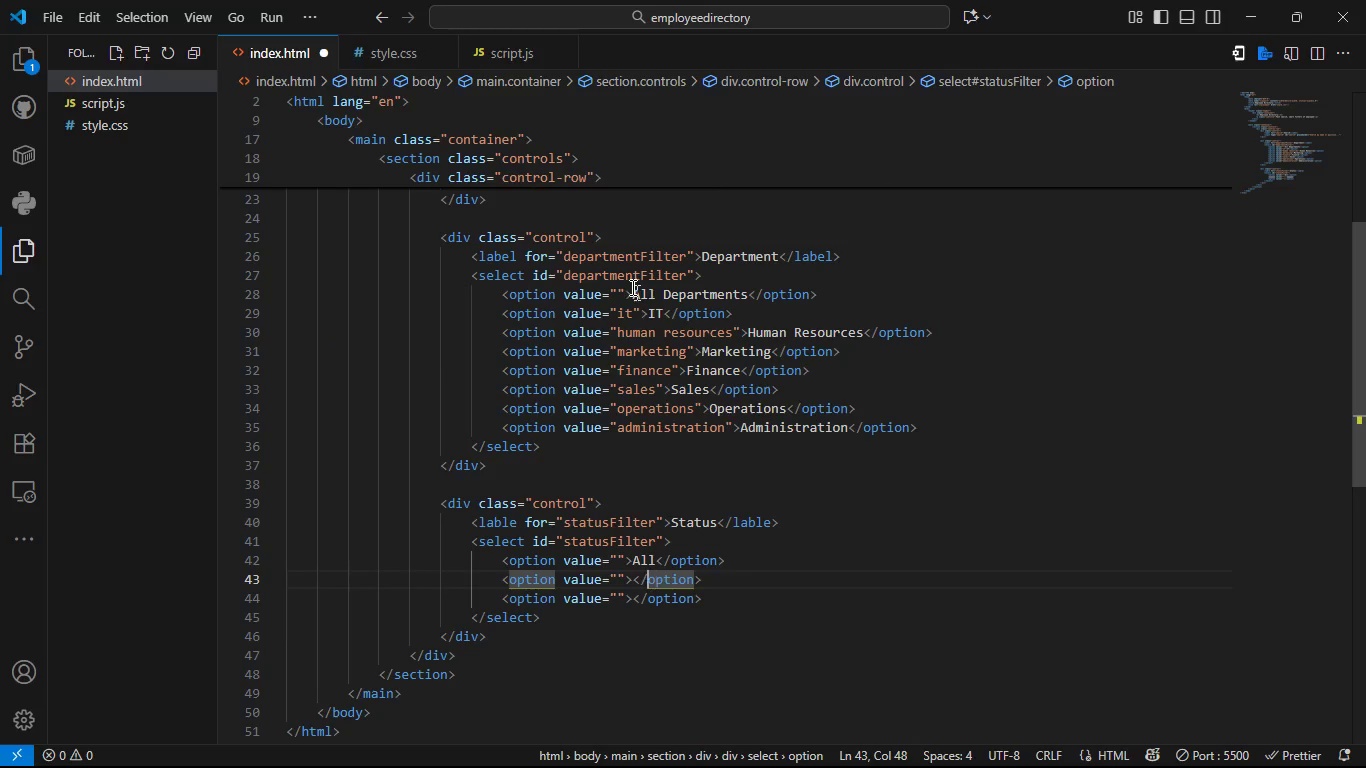 
key(ArrowLeft)
 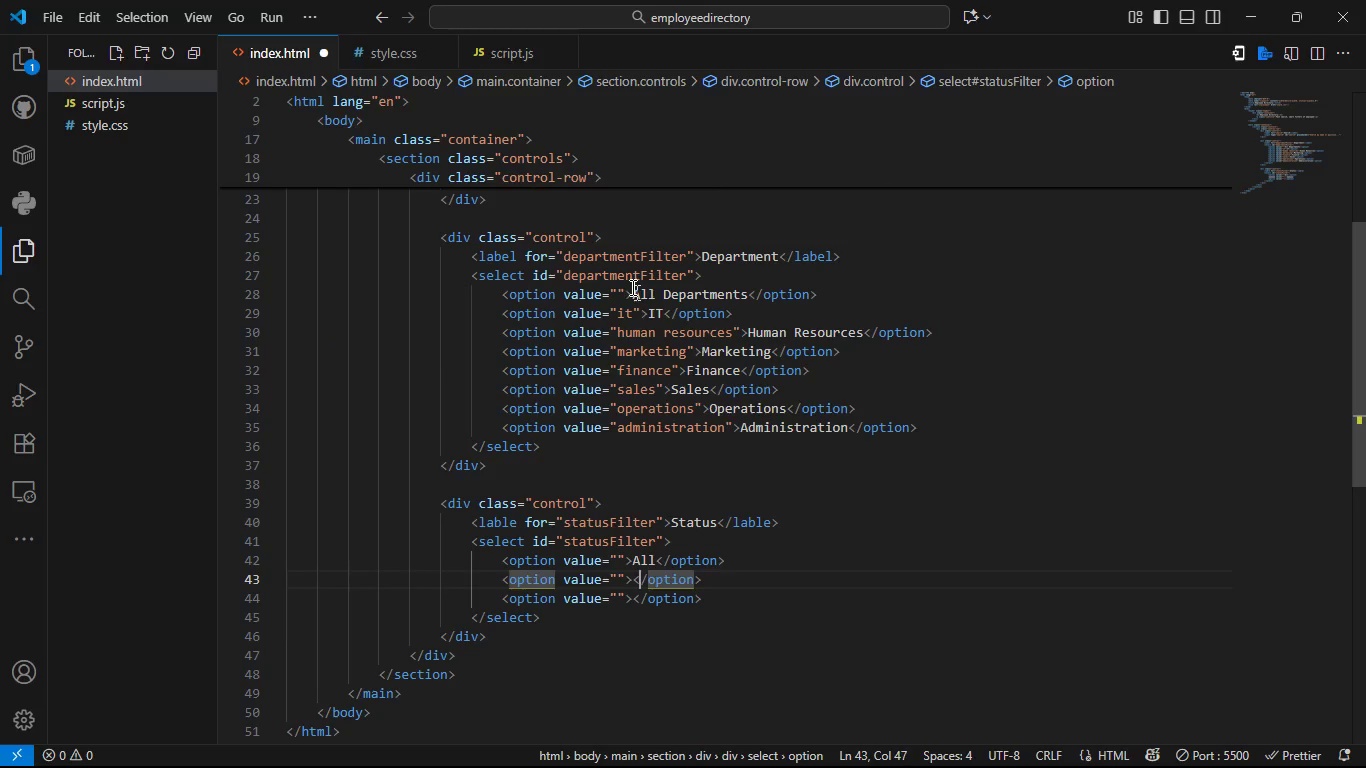 
key(ArrowLeft)
 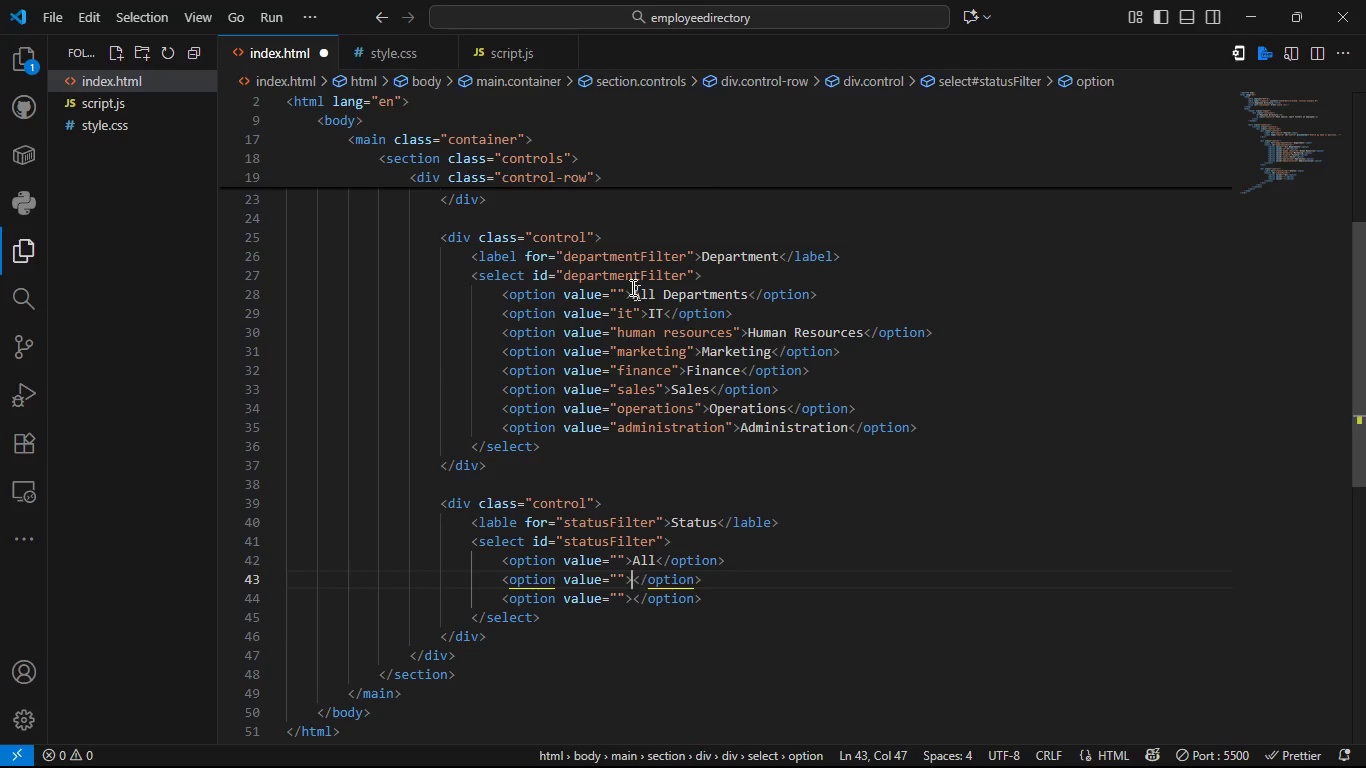 
key(ArrowLeft)
 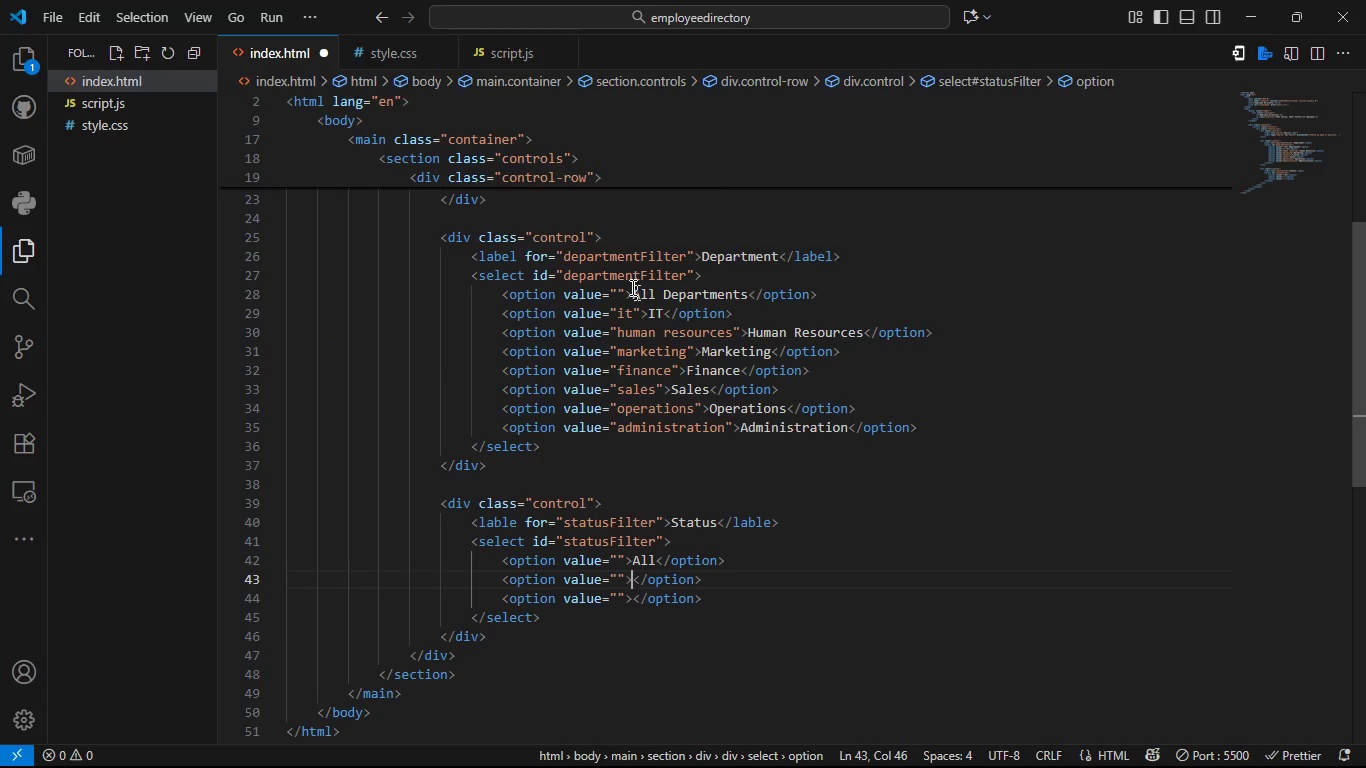 
type(Active)
 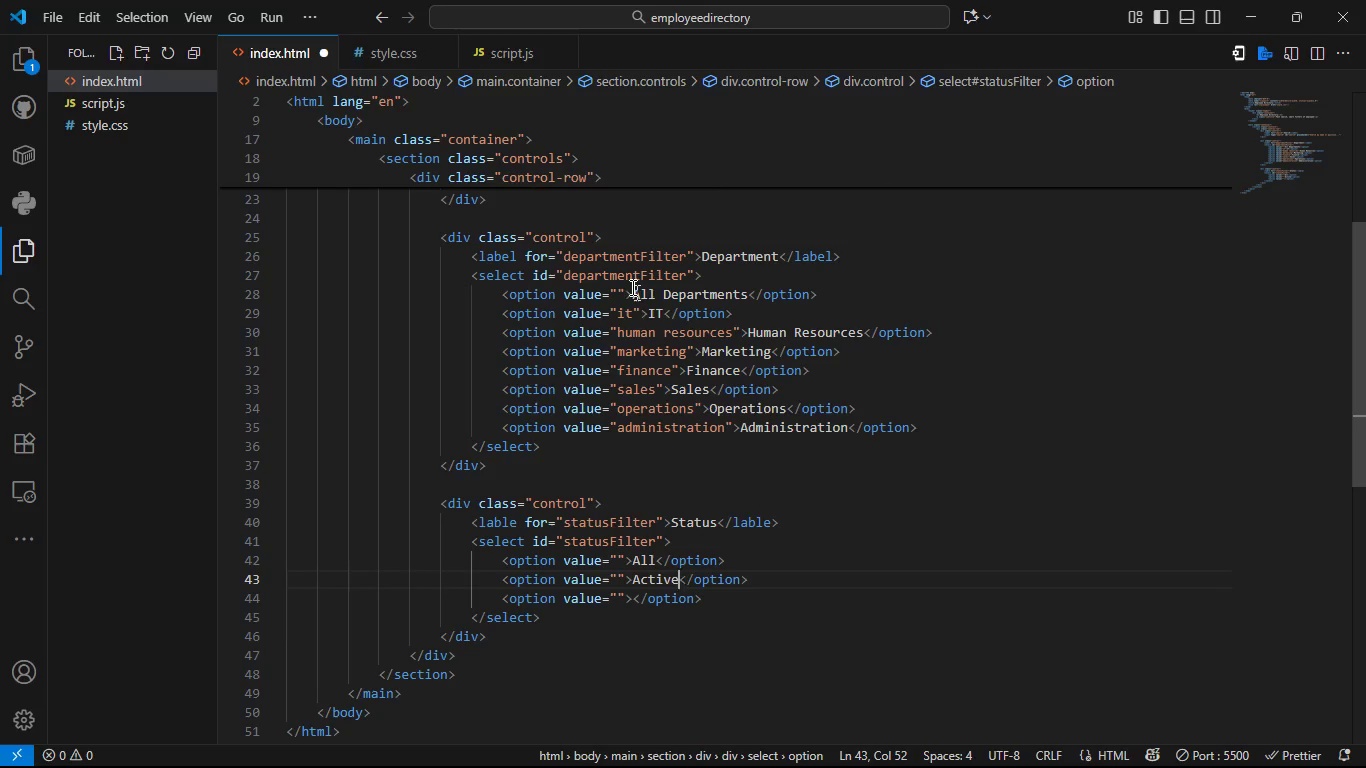 
key(ArrowLeft)
 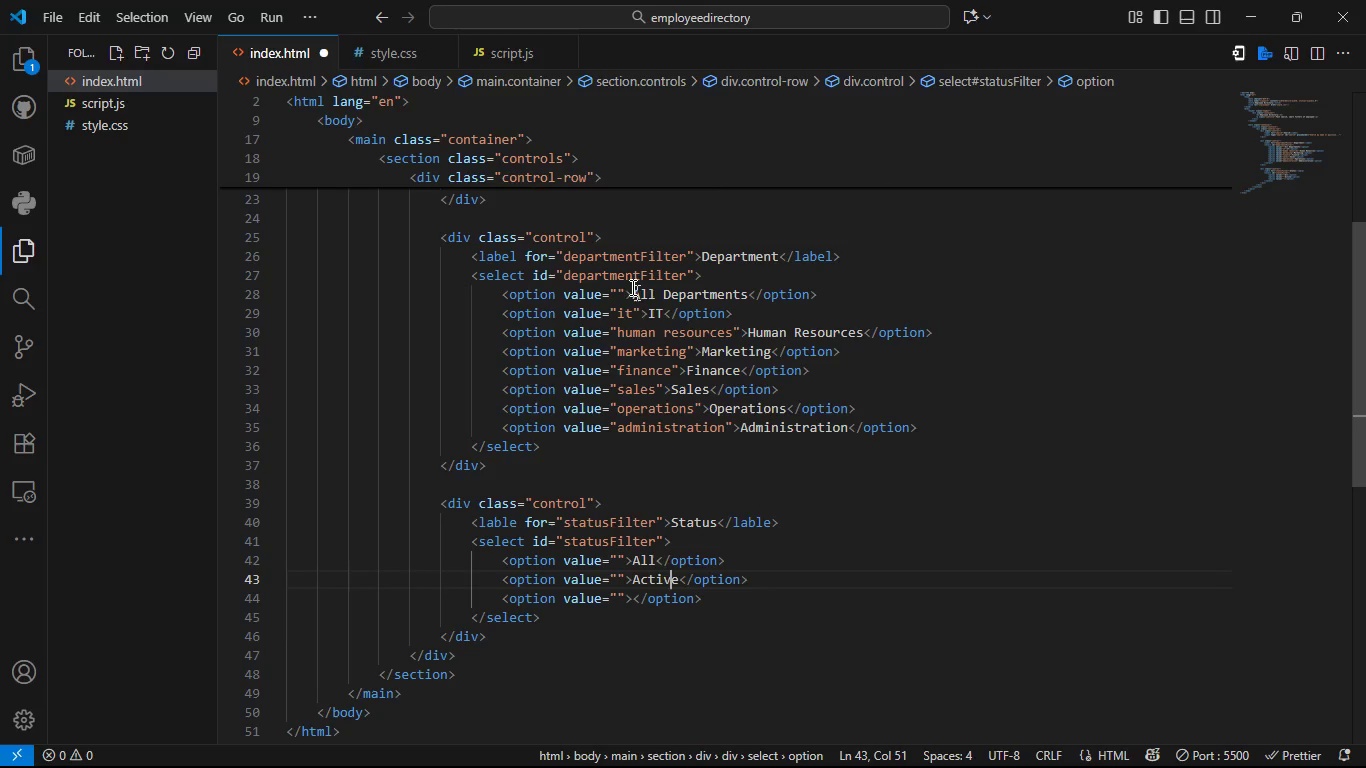 
key(ArrowLeft)
 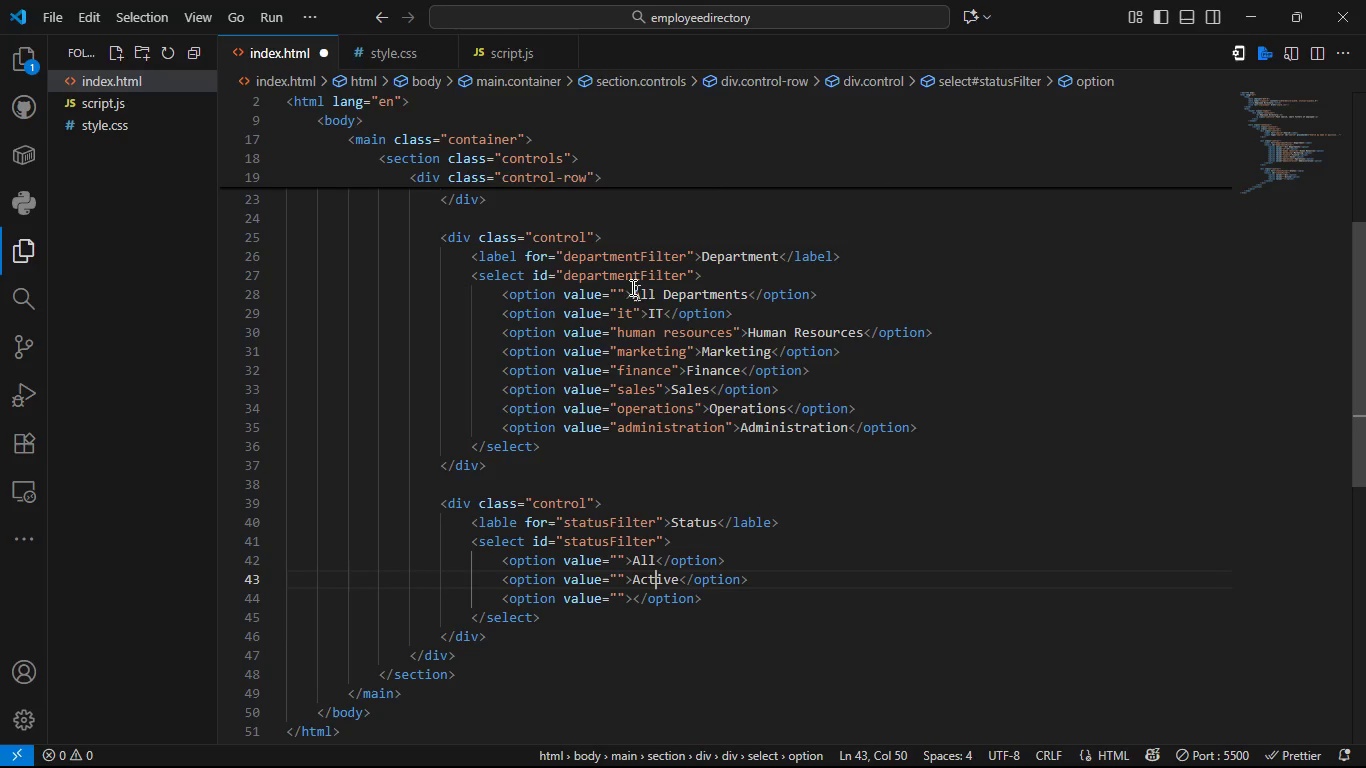 
key(ArrowLeft)
 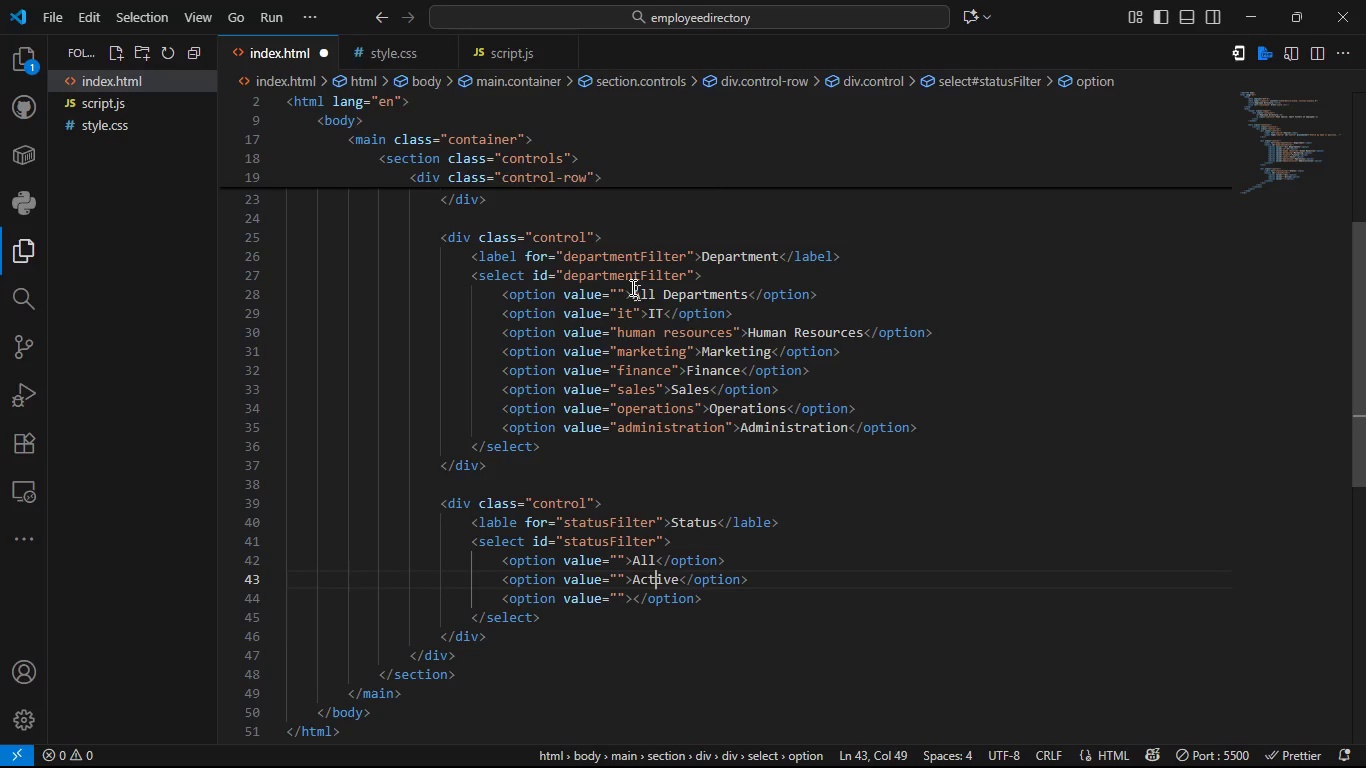 
hold_key(key=ArrowLeft, duration=0.38)
 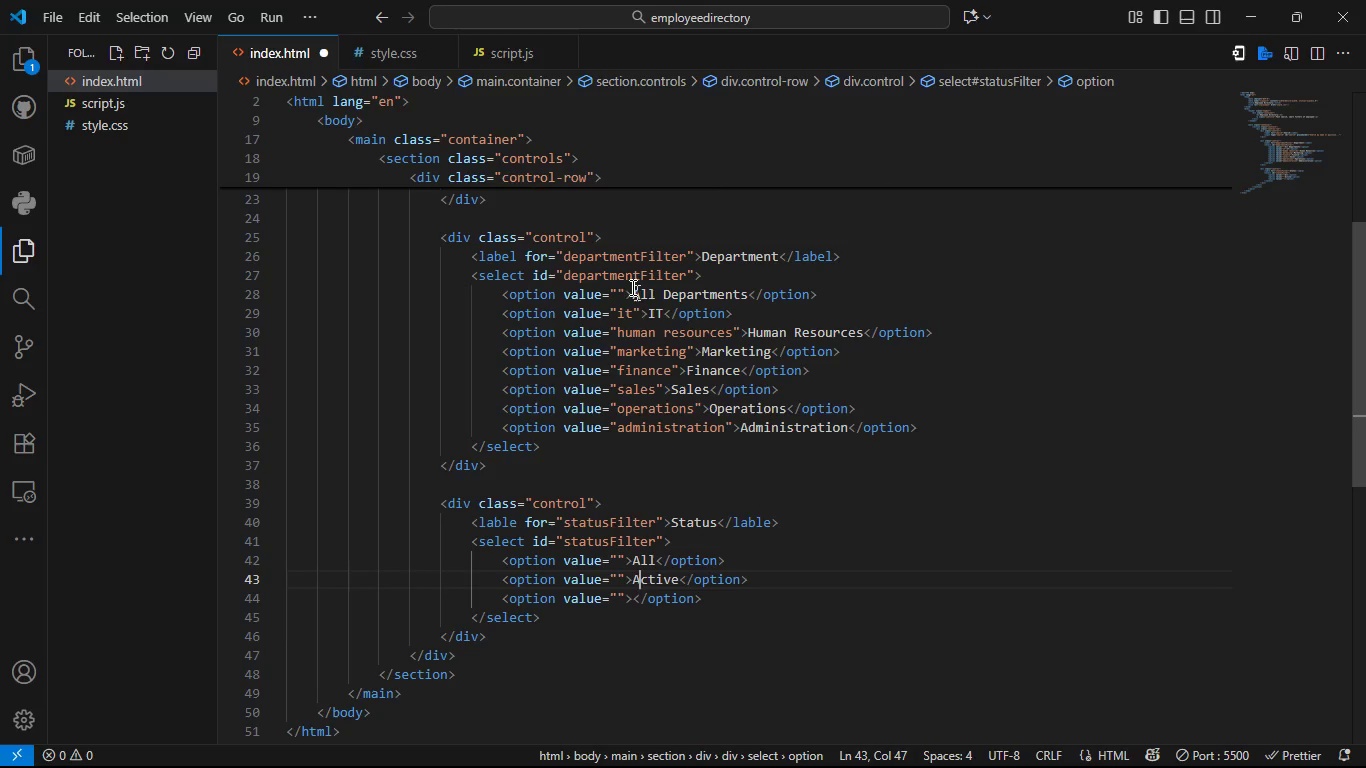 
key(ArrowLeft)
 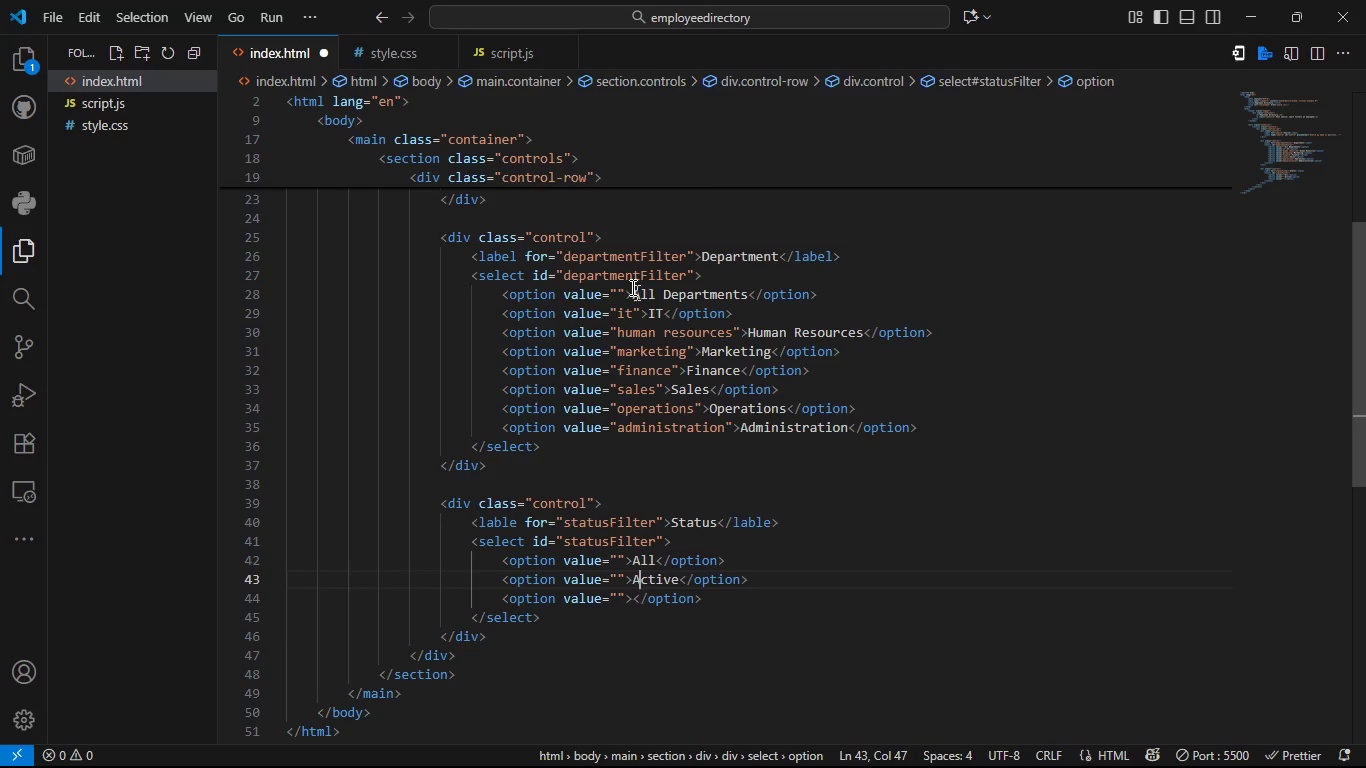 
key(ArrowLeft)
 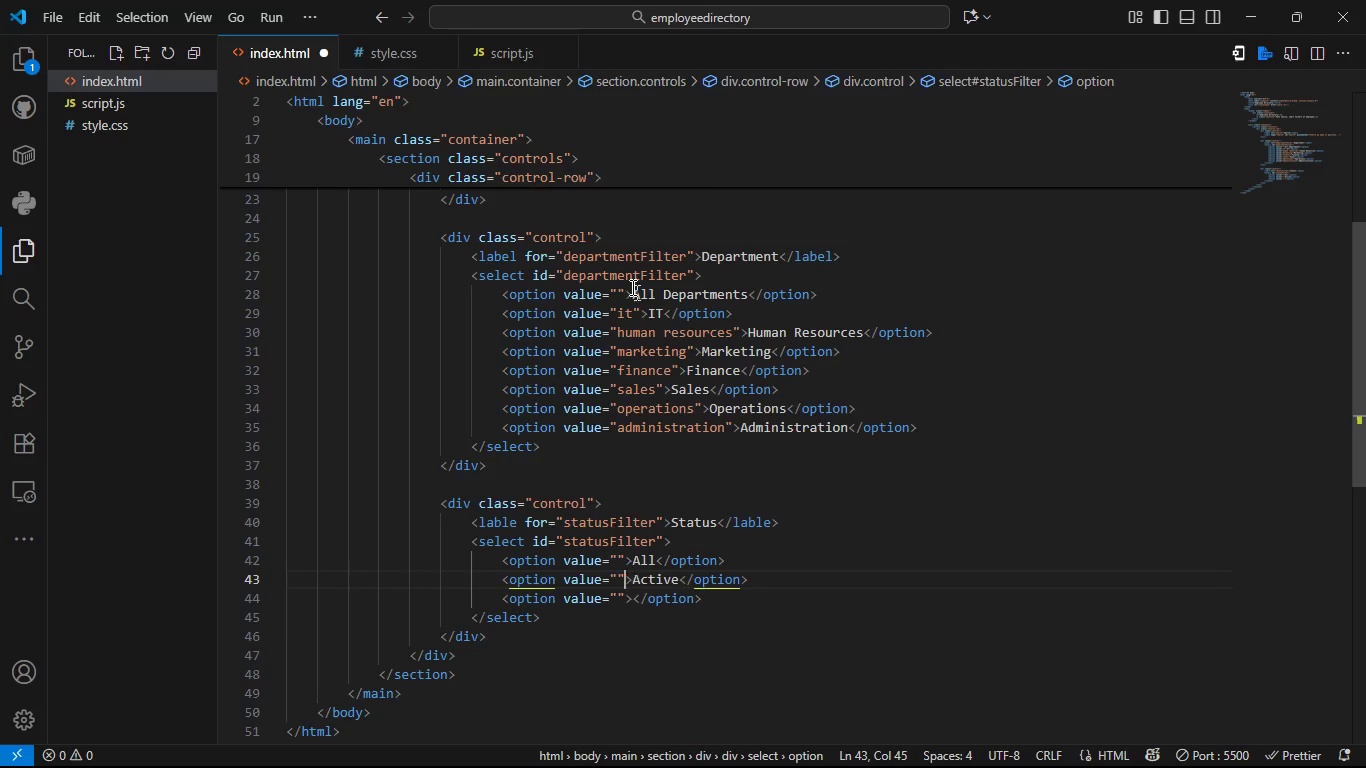 
key(ArrowLeft)
 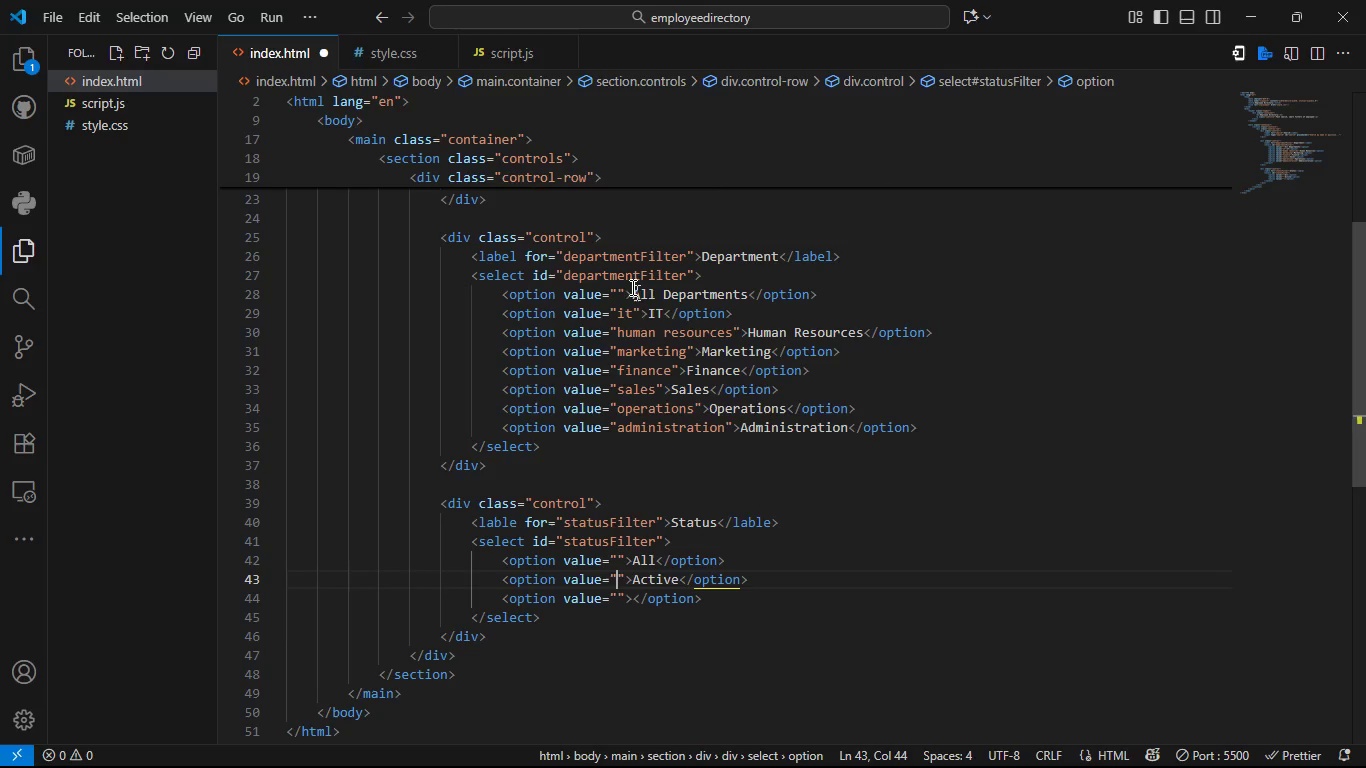 
key(ArrowLeft)
 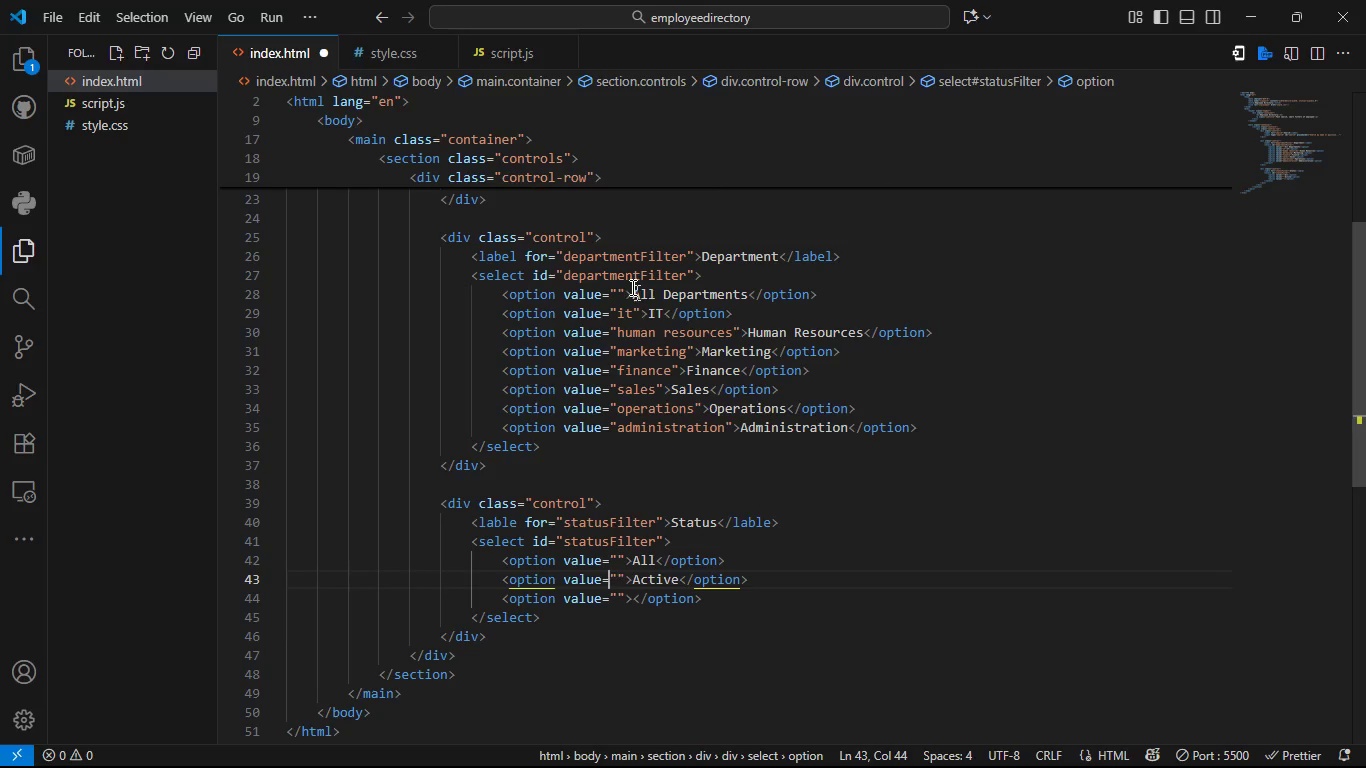 
key(ArrowLeft)
 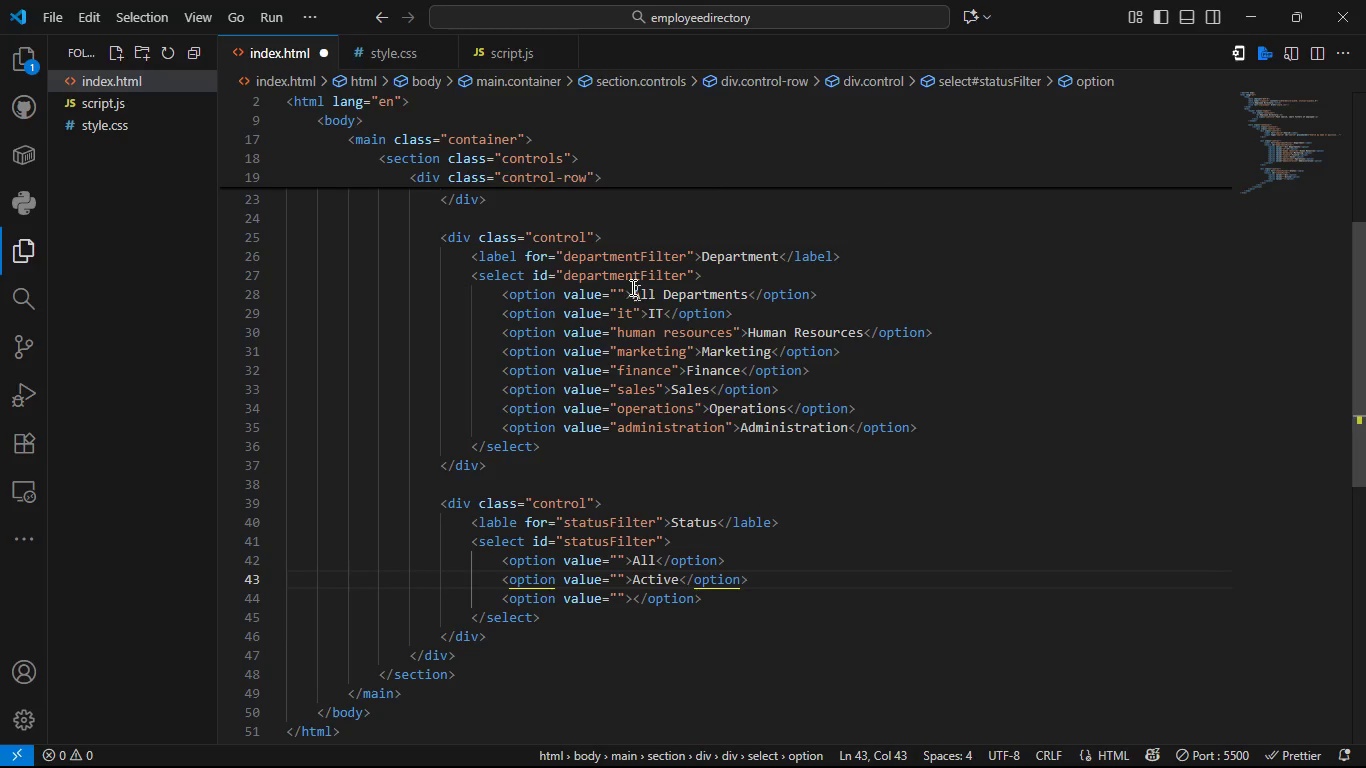 
key(ArrowRight)
 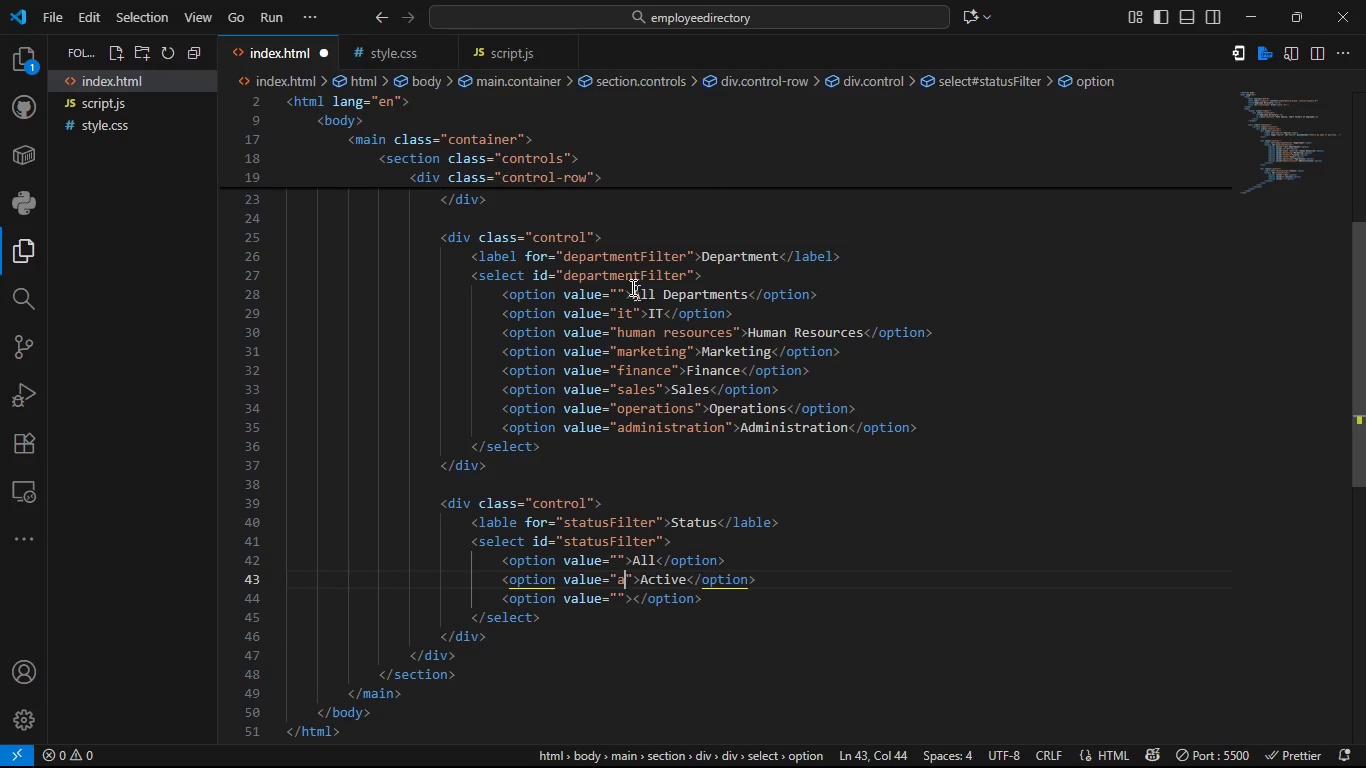 
type(active)
 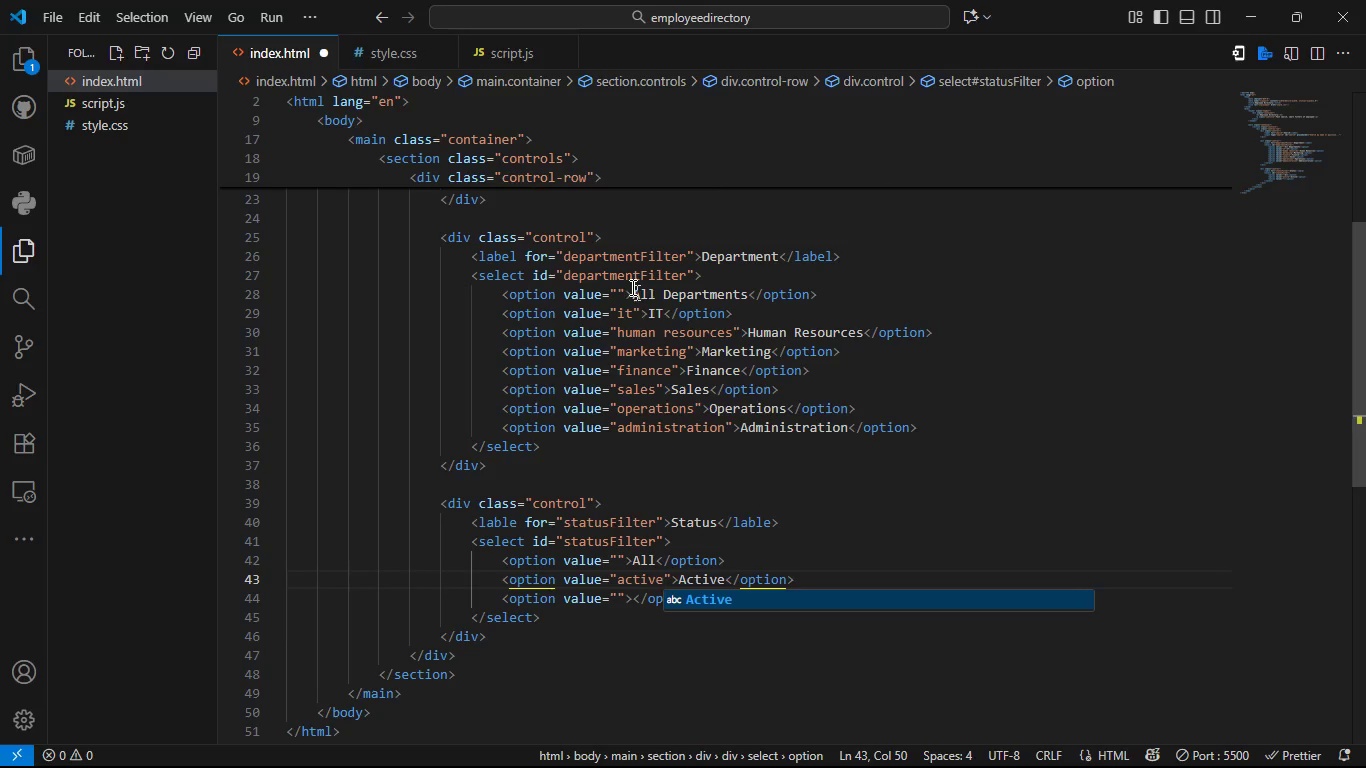 
key(ArrowDown)
 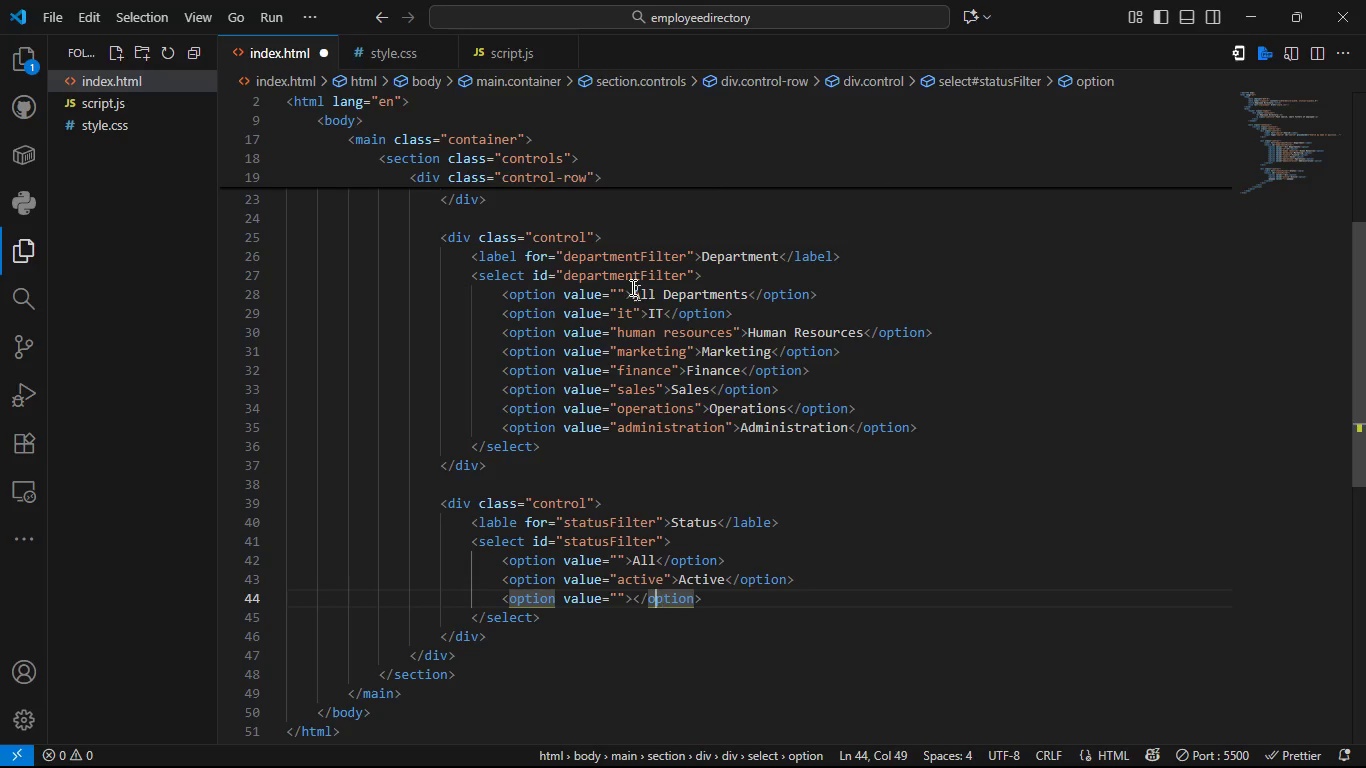 
key(ArrowLeft)
 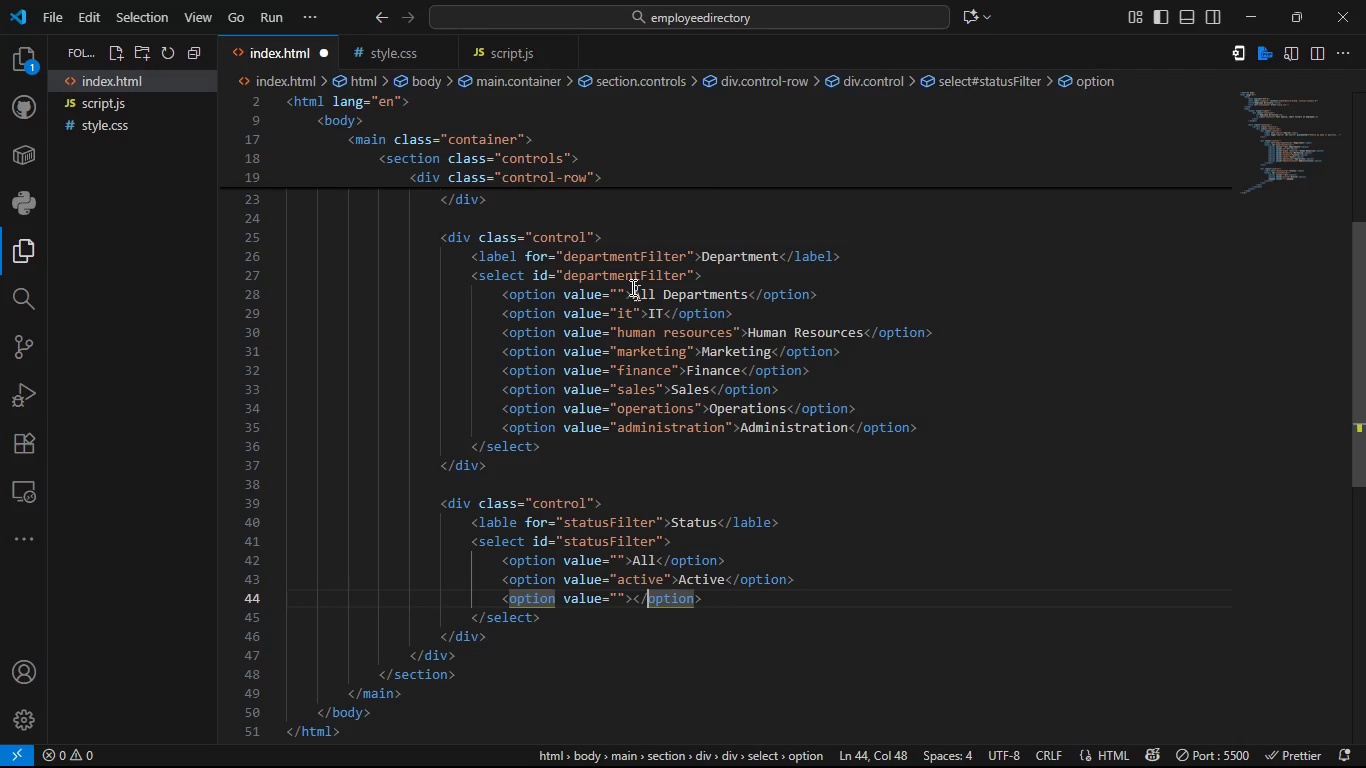 
key(ArrowLeft)
 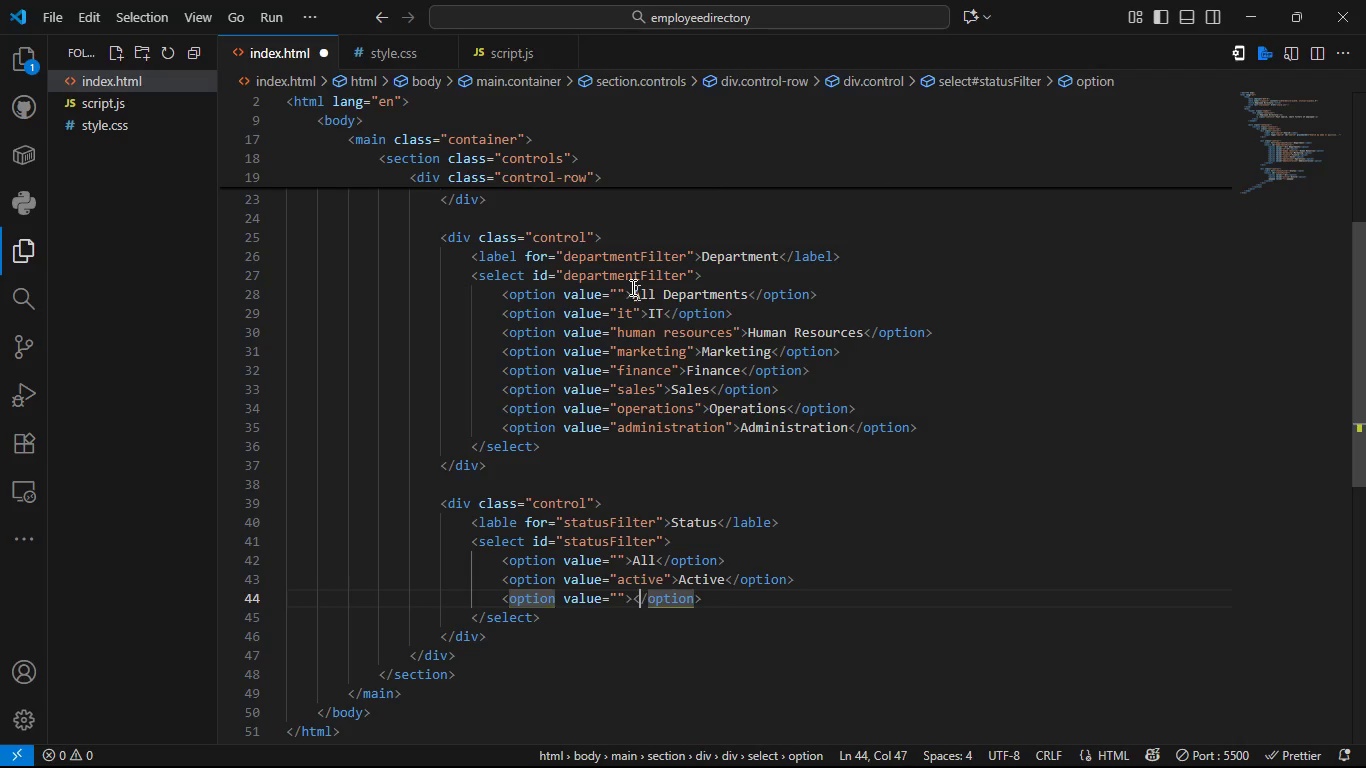 
key(ArrowLeft)
 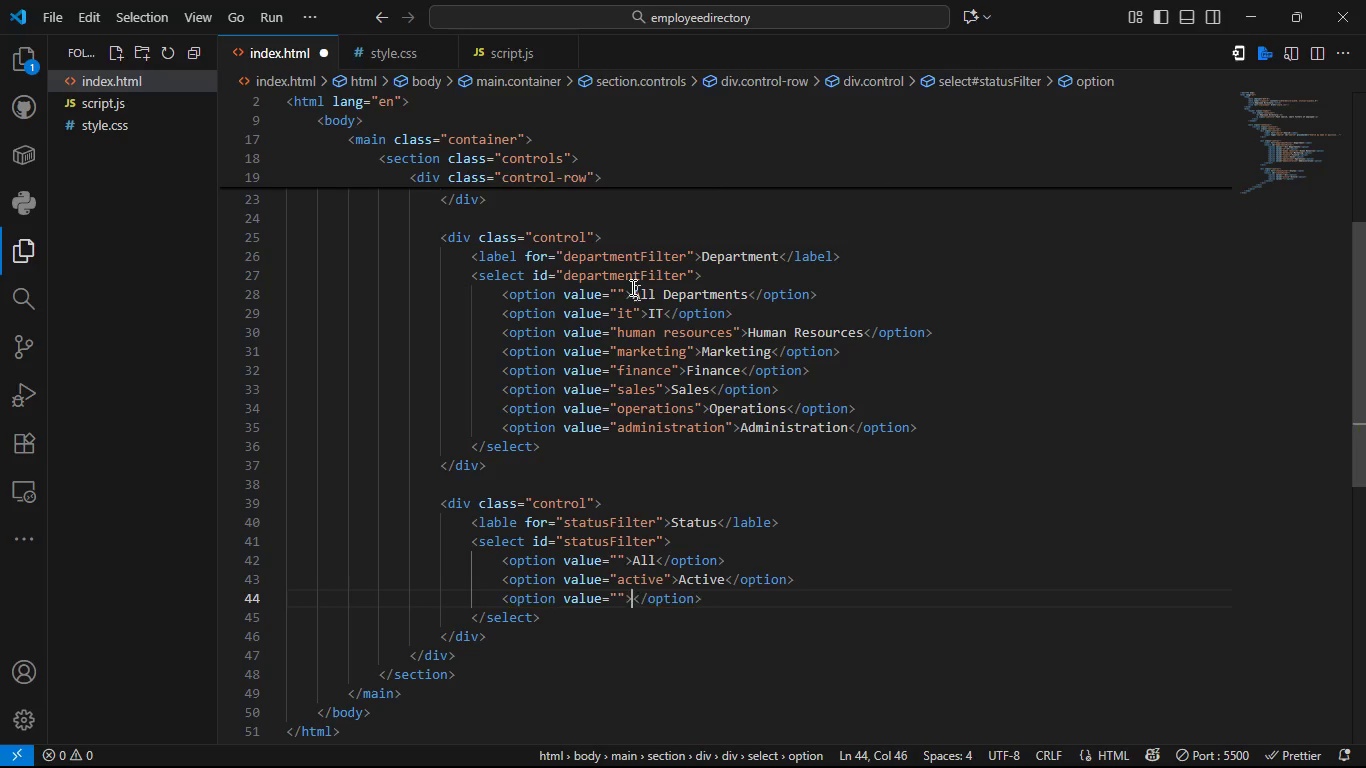 
key(ArrowLeft)
 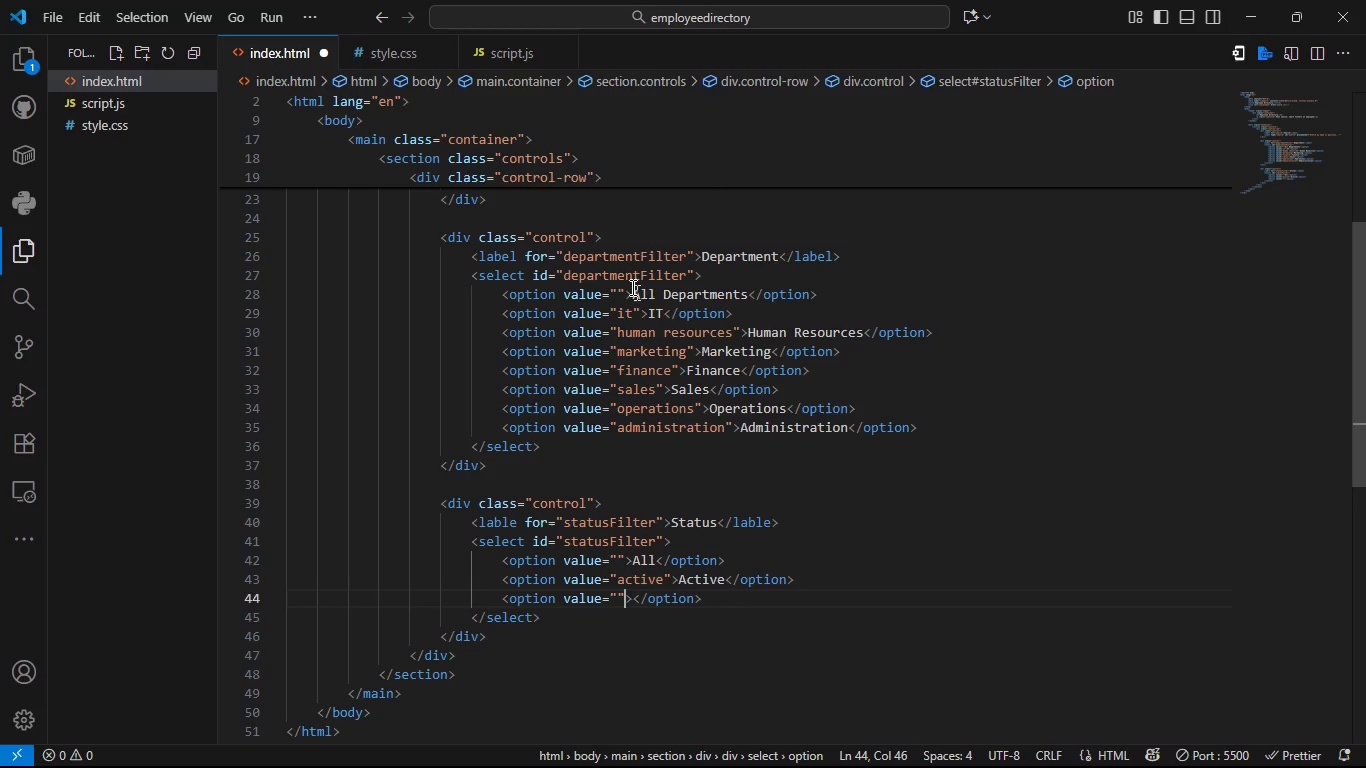 
key(ArrowLeft)
 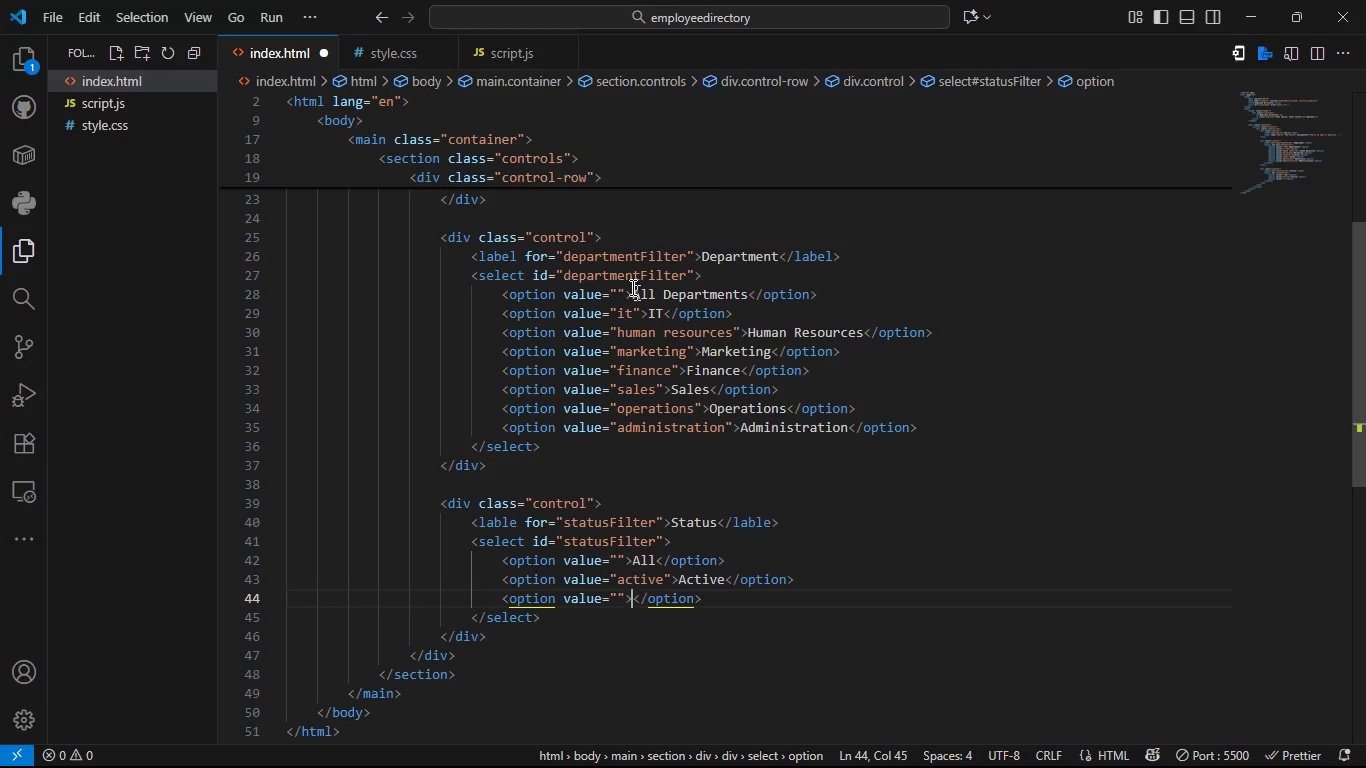 
key(ArrowRight)
 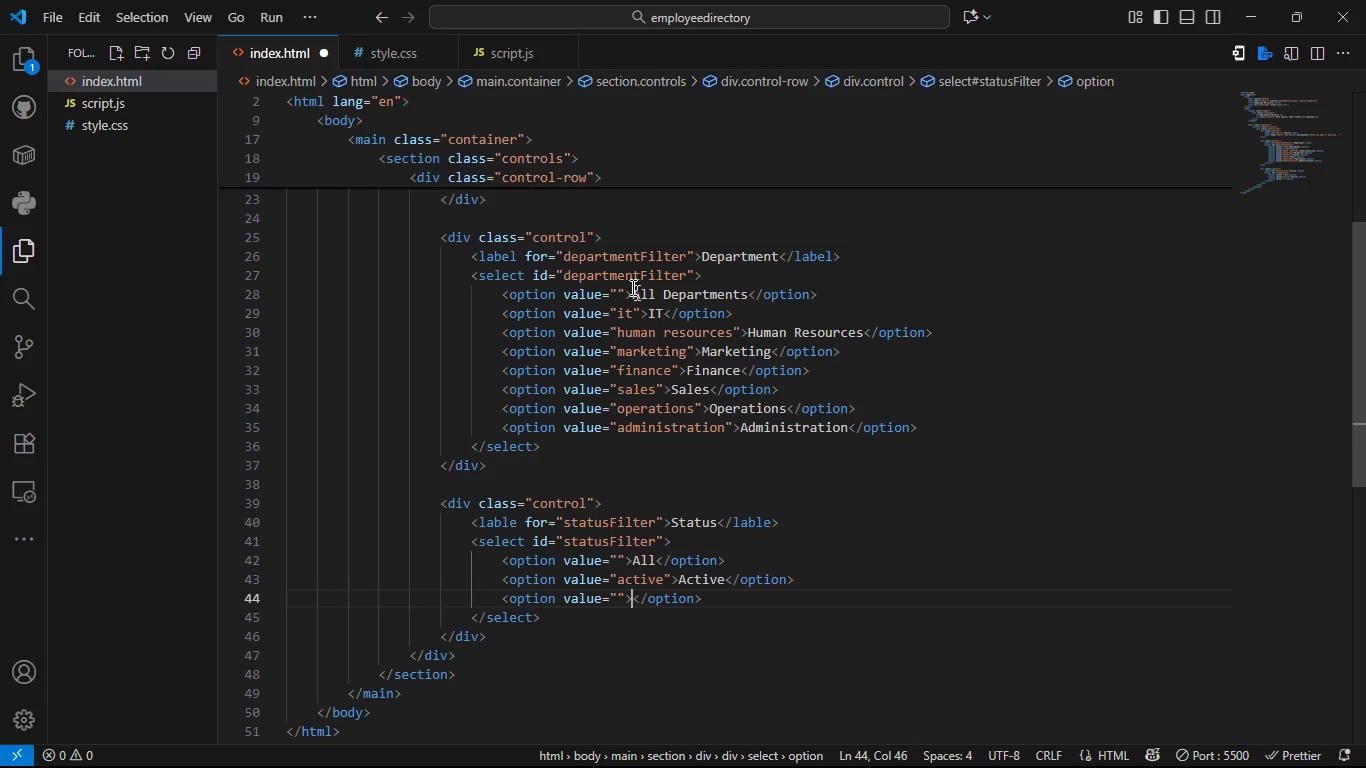 
type(Inactive)
 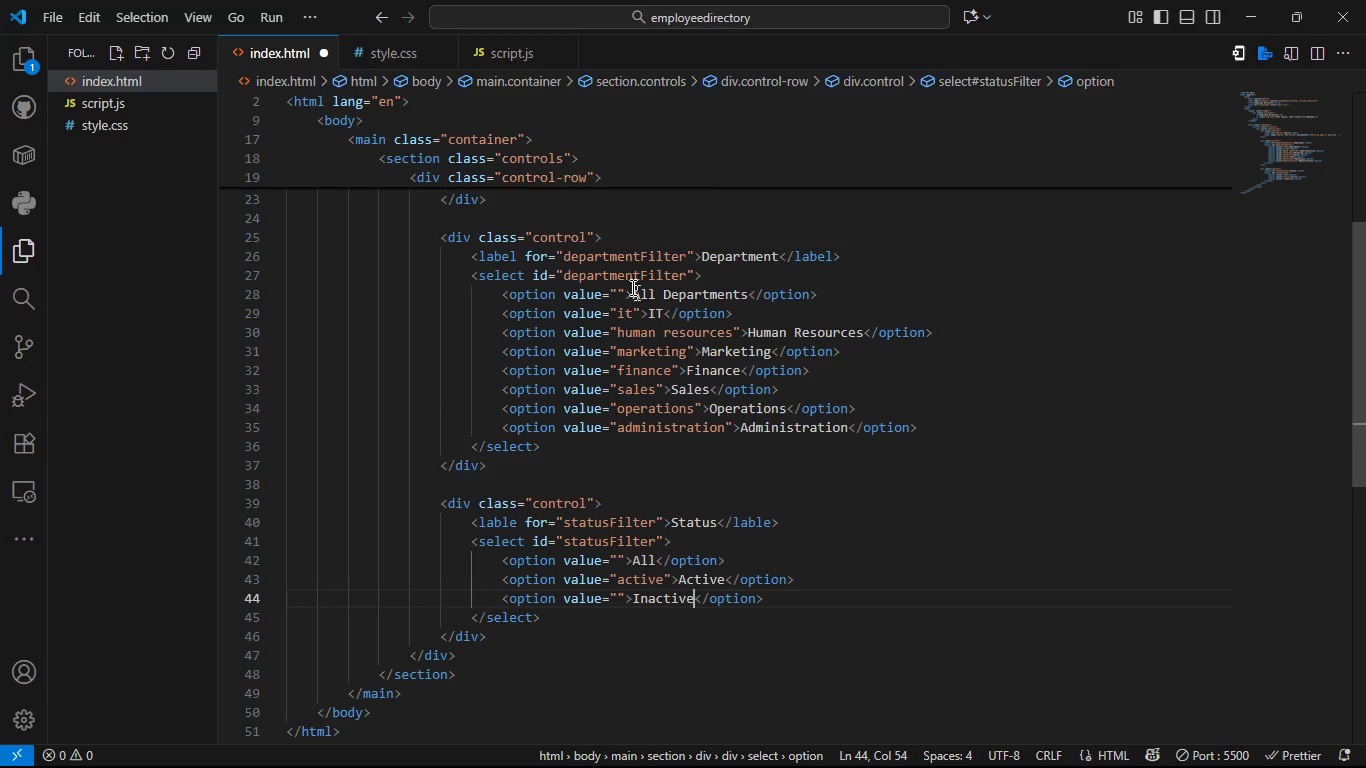 
hold_key(key=ArrowLeft, duration=0.73)
 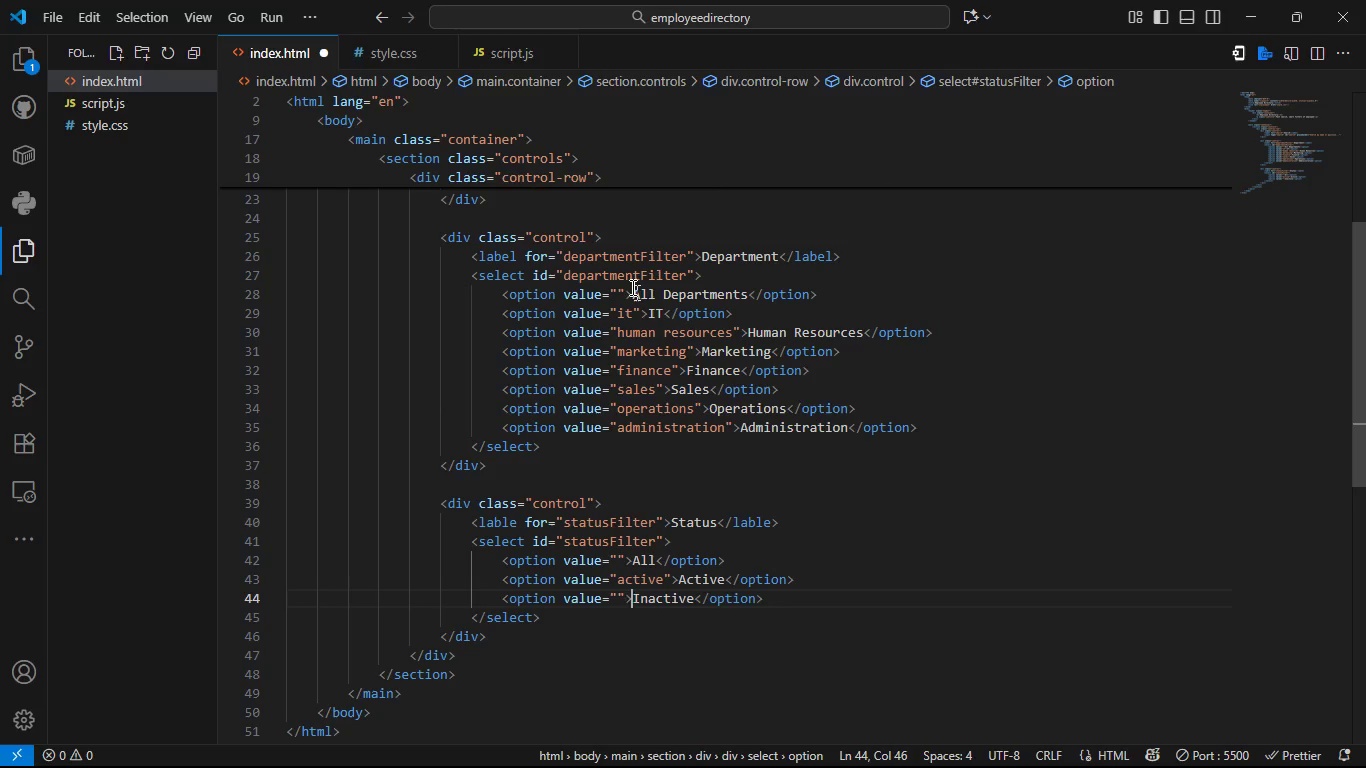 
key(ArrowLeft)
 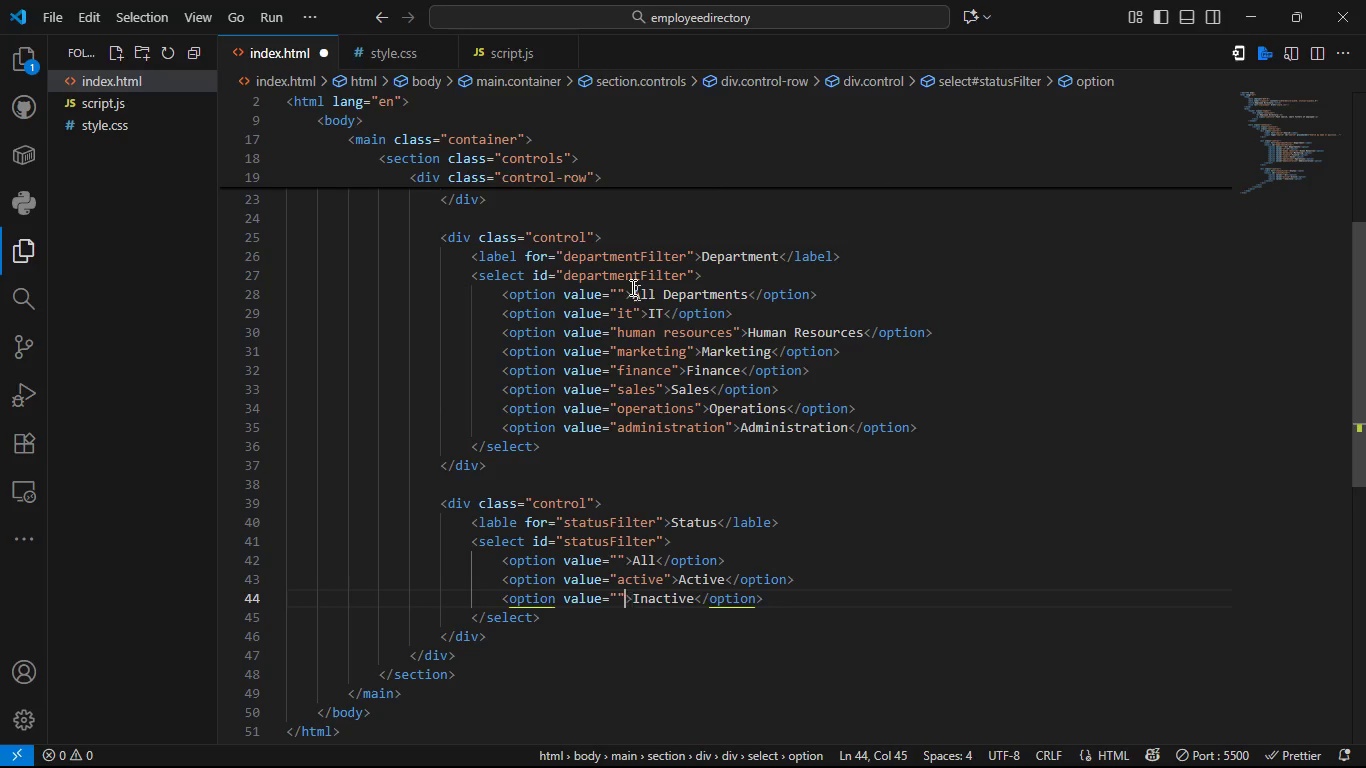 
key(ArrowLeft)
 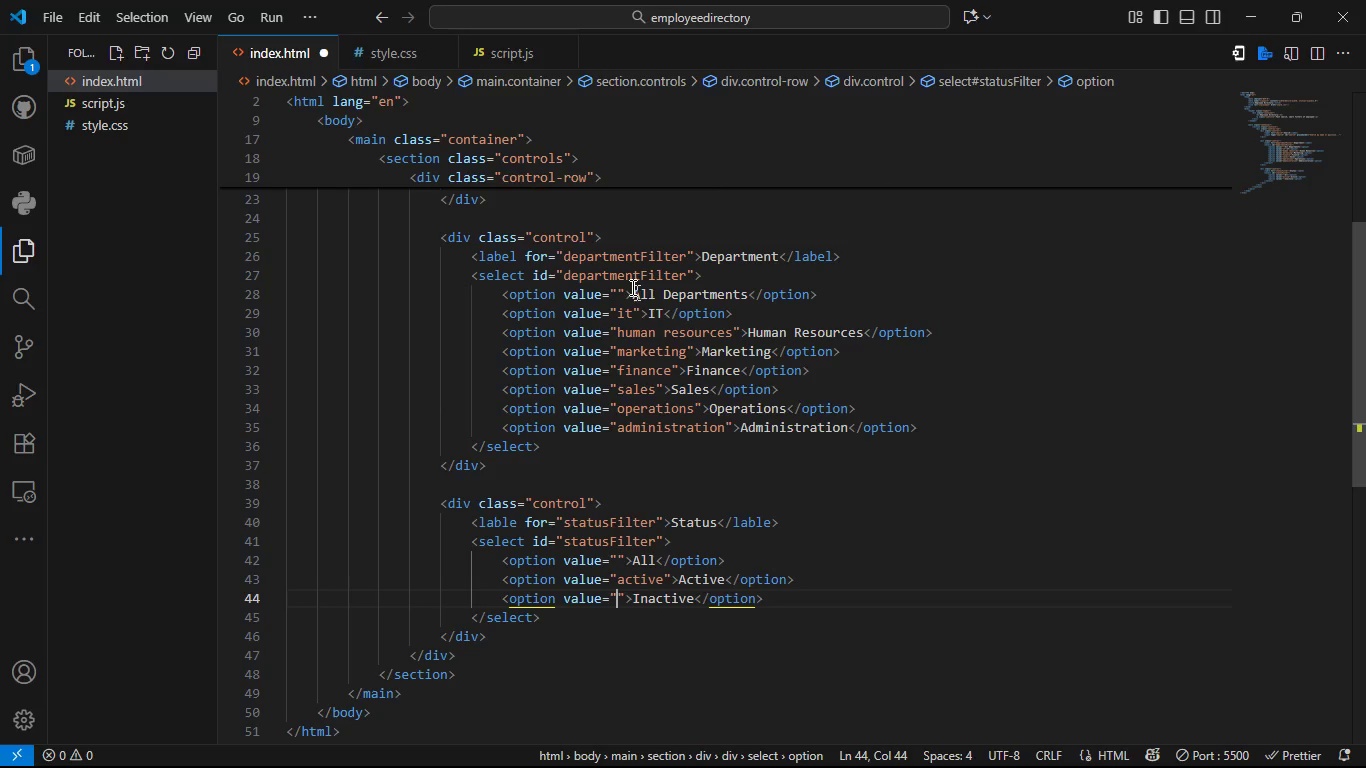 
key(ArrowLeft)
 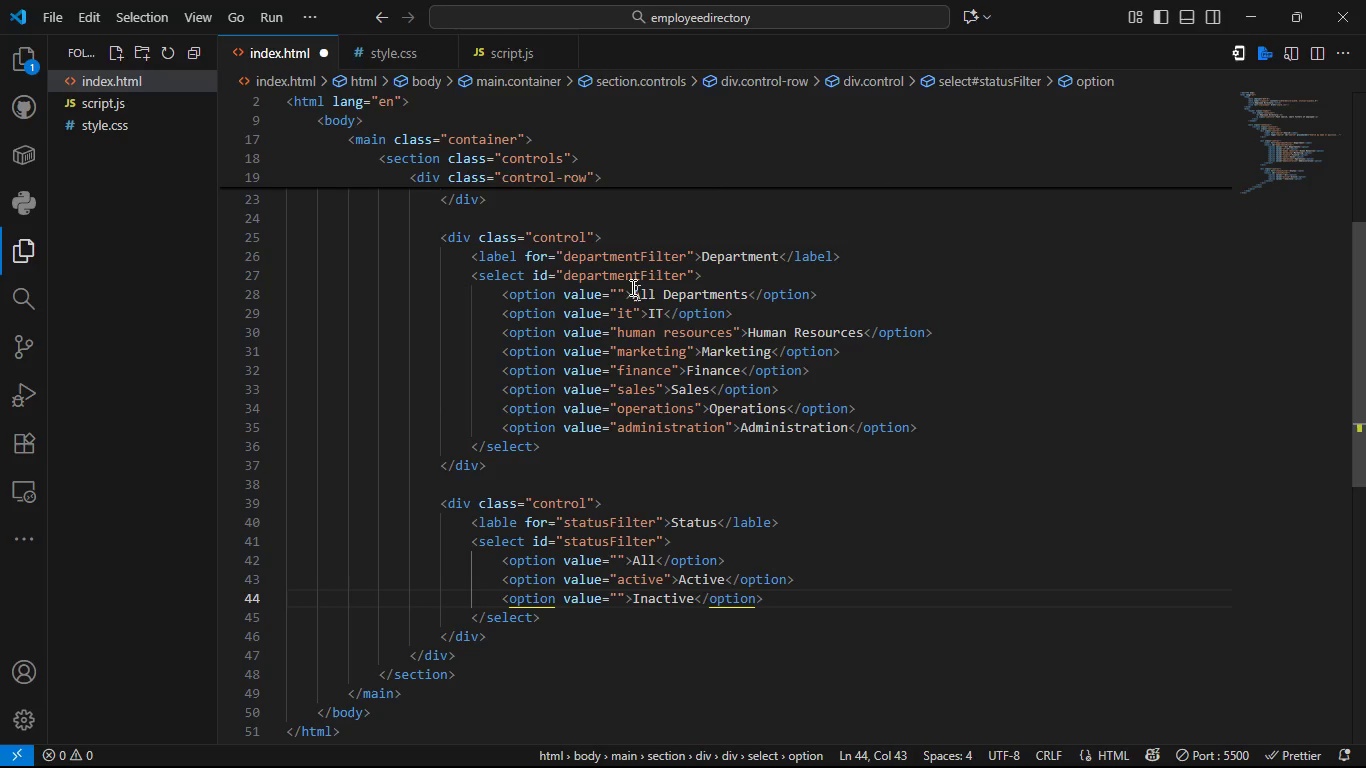 
key(ArrowRight)
 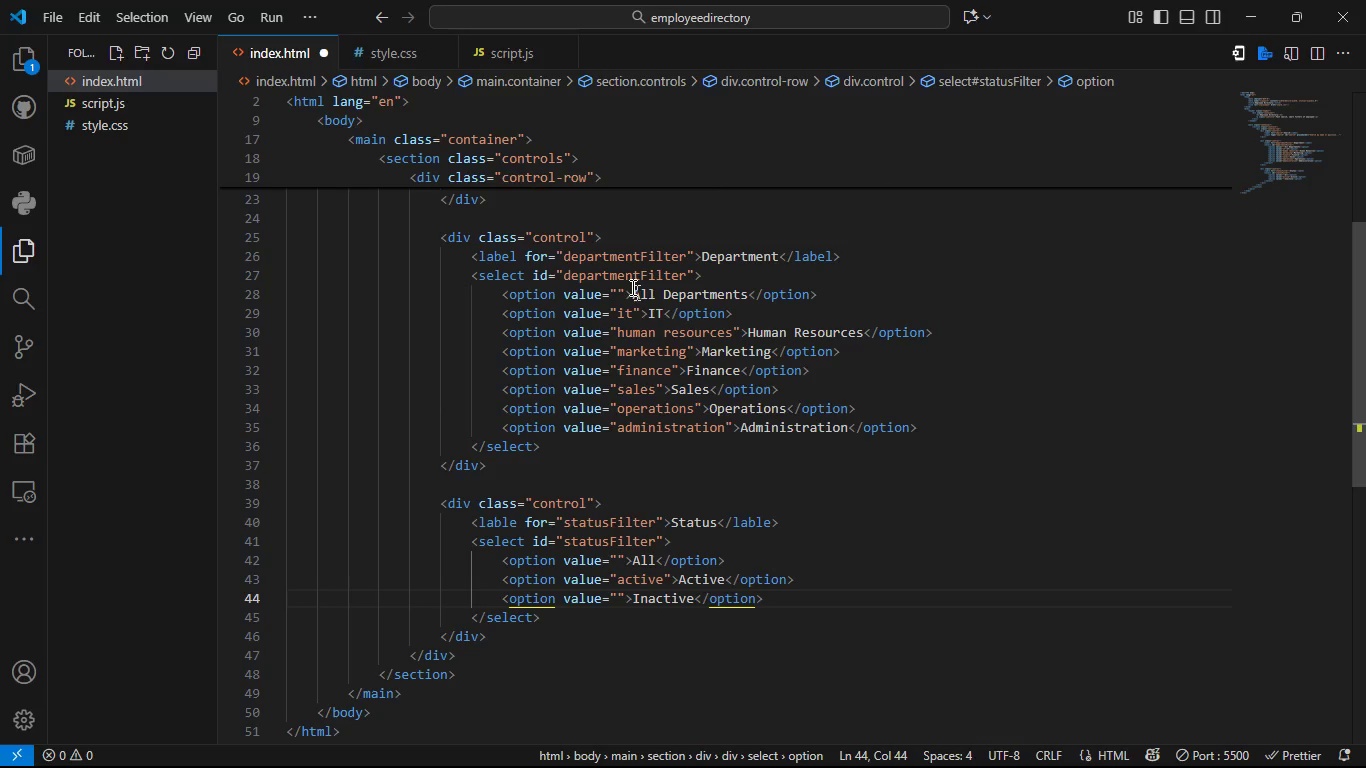 
type(inactive)
 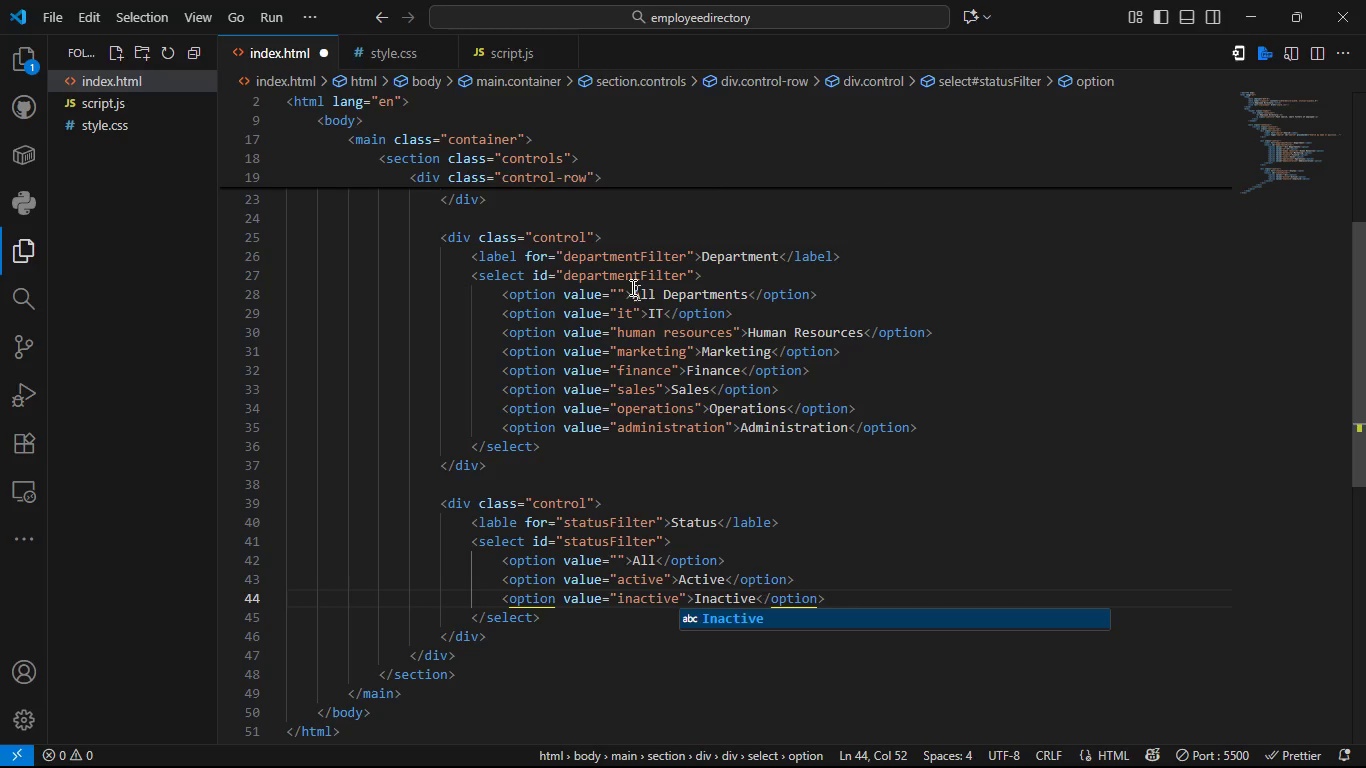 
key(Control+S)
 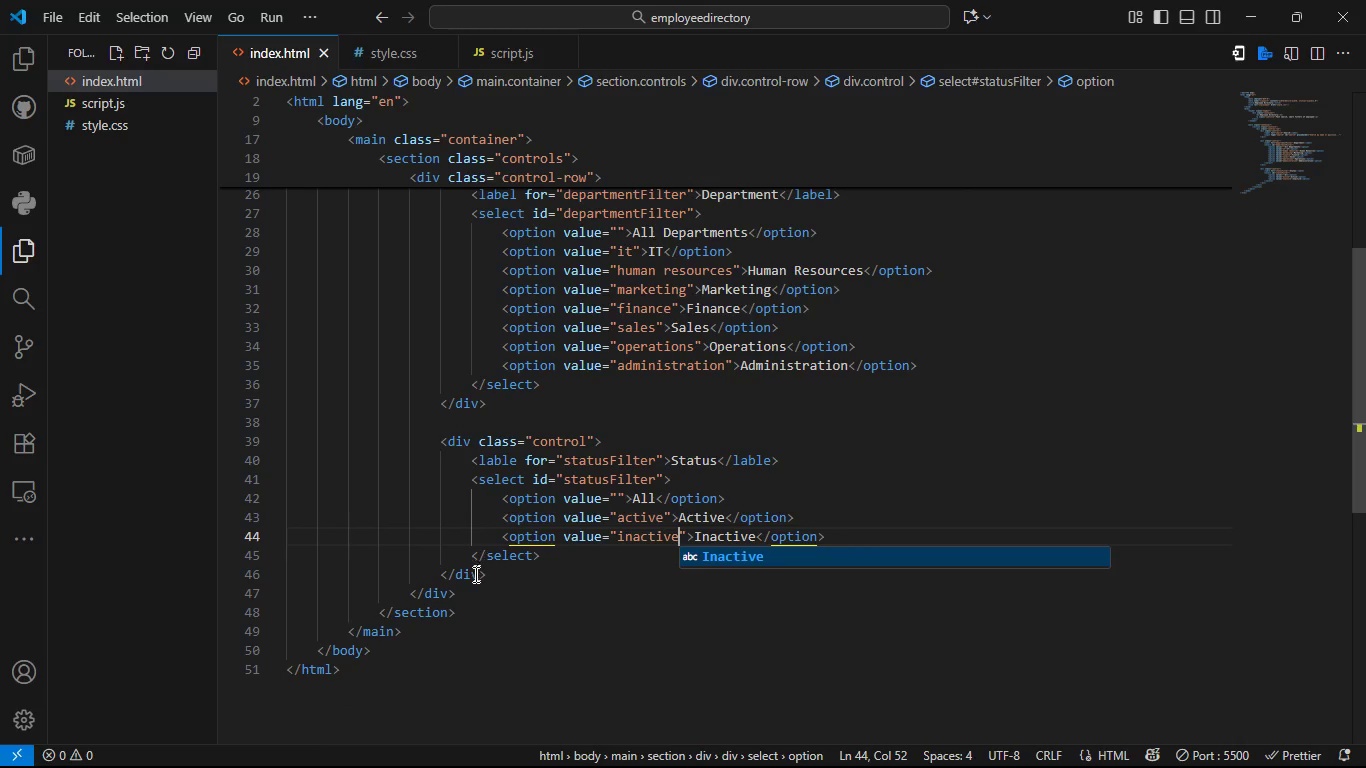 
left_click([474, 576])
 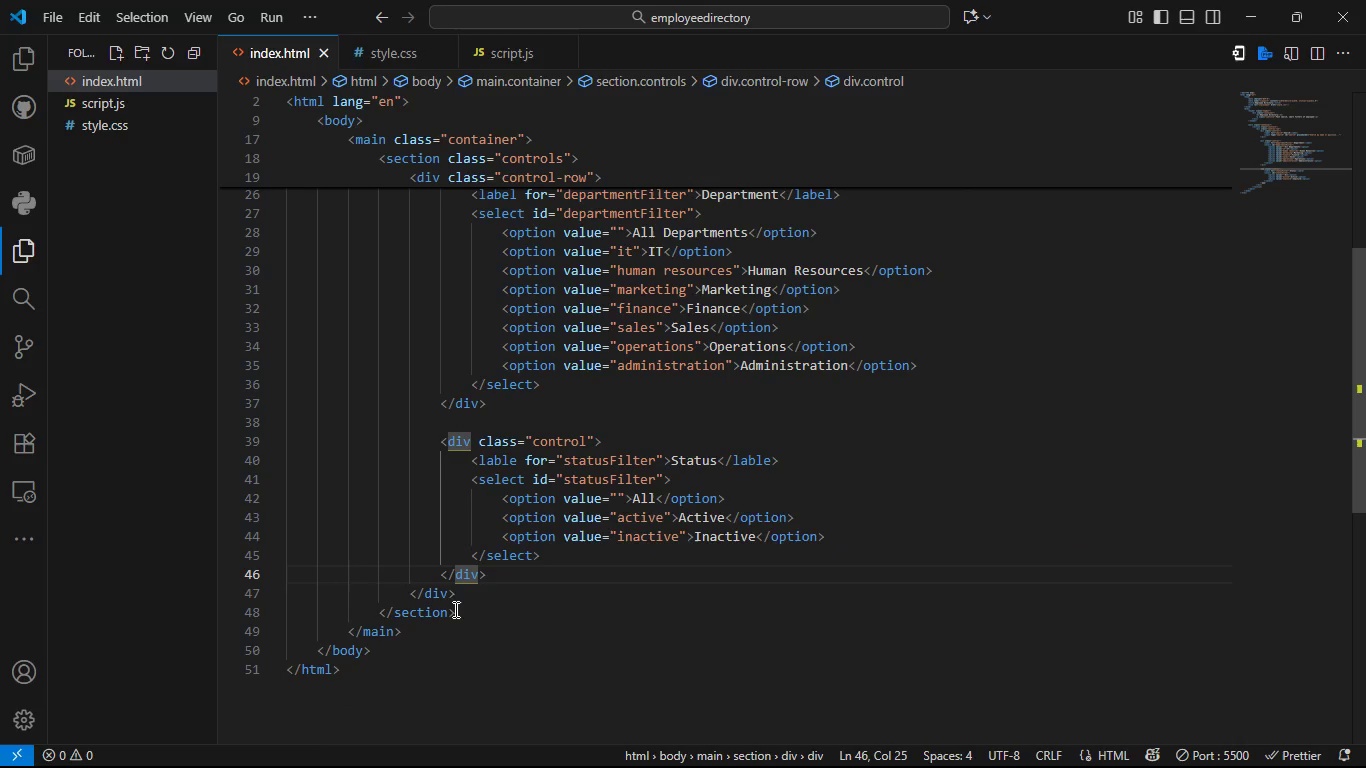 
left_click([460, 614])
 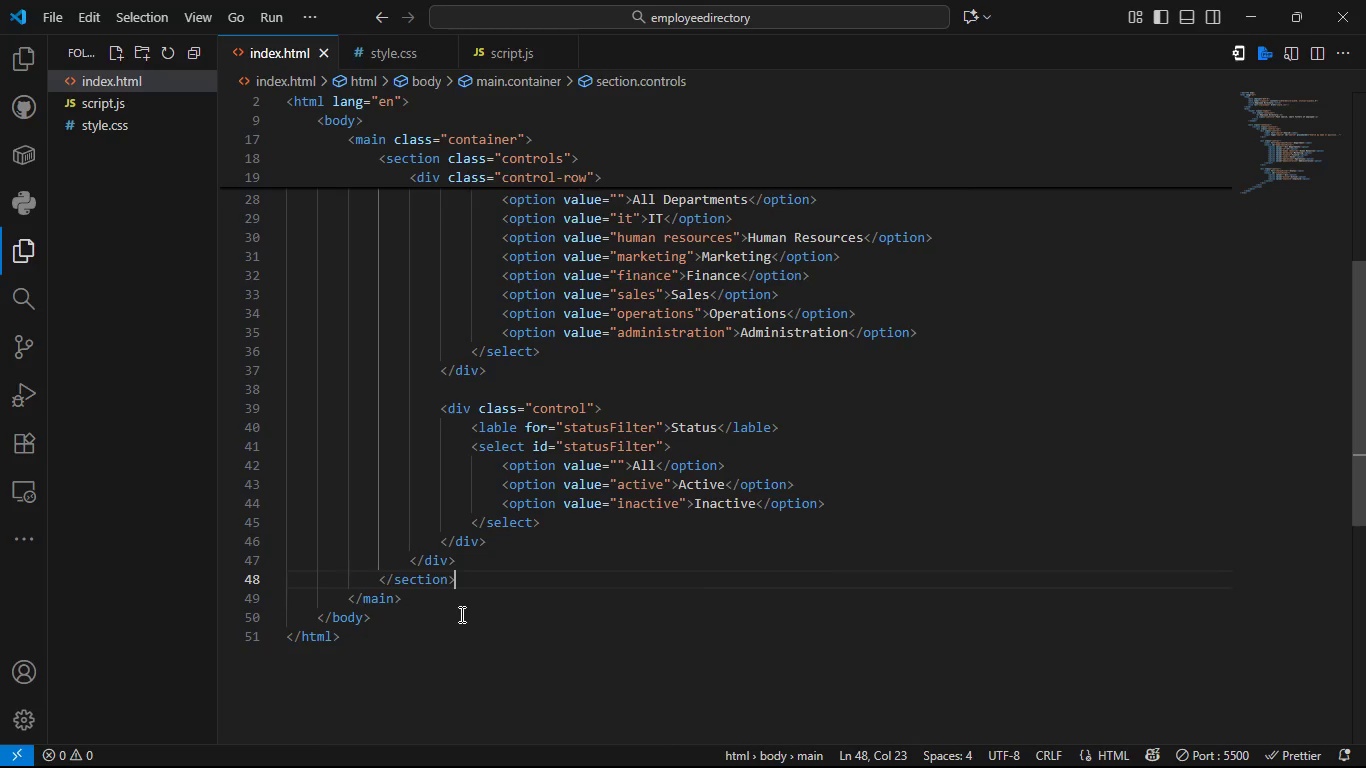 
key(Enter)
 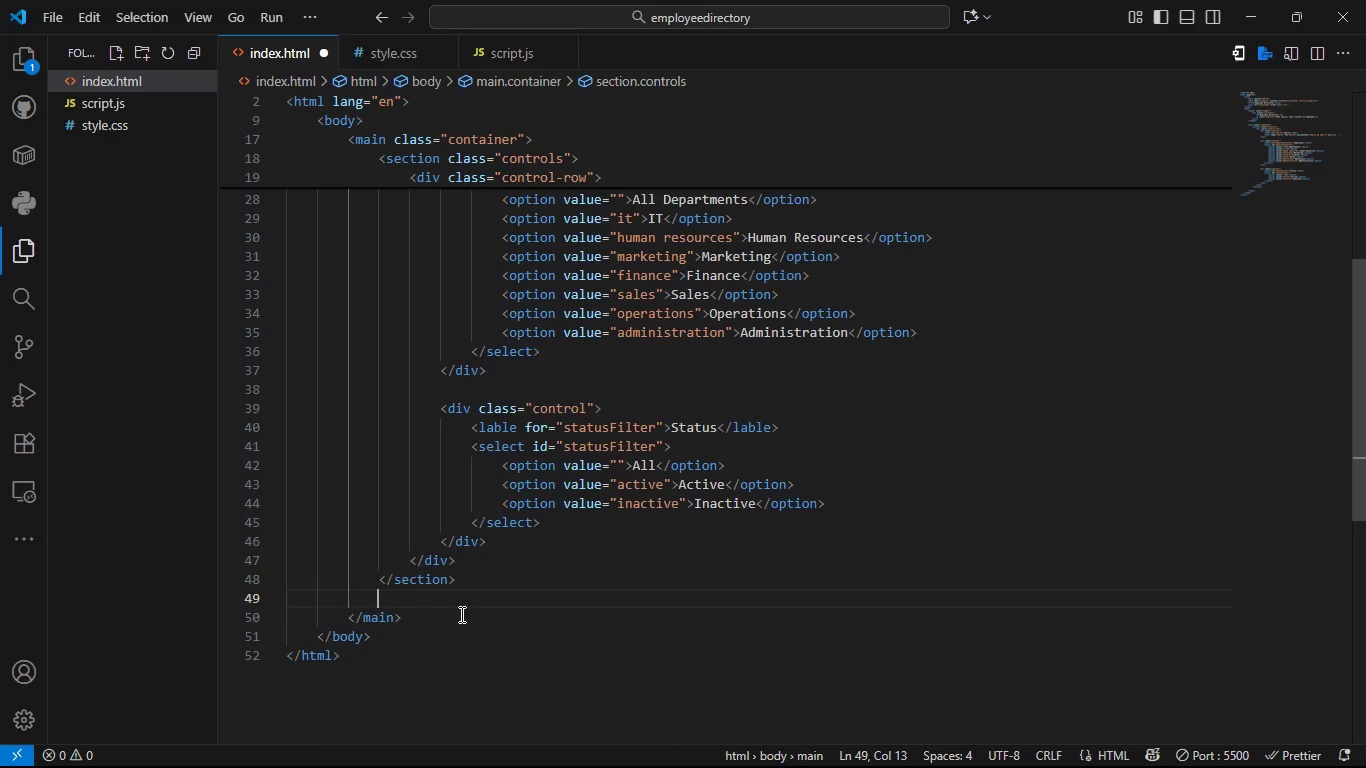 
key(Enter)
 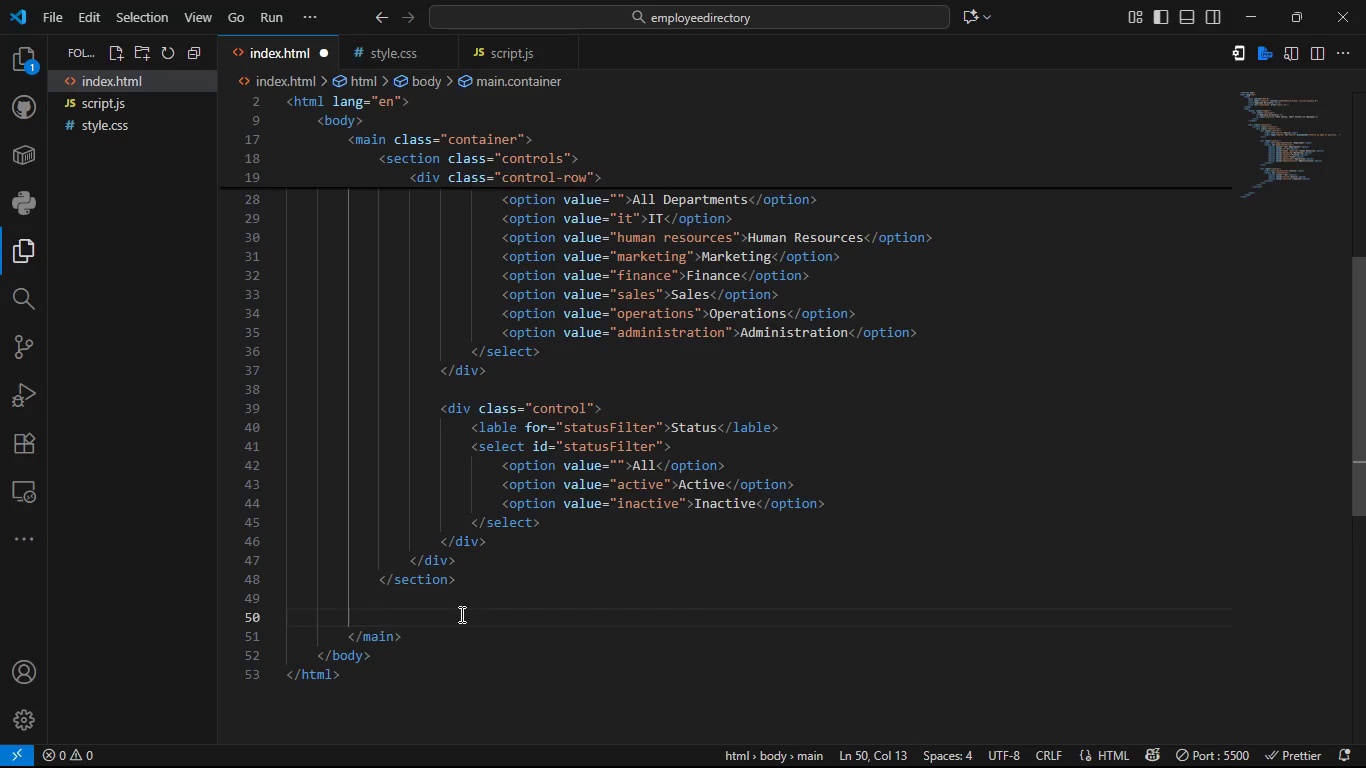 
type(<section?)
key(Backspace)
type(>)
 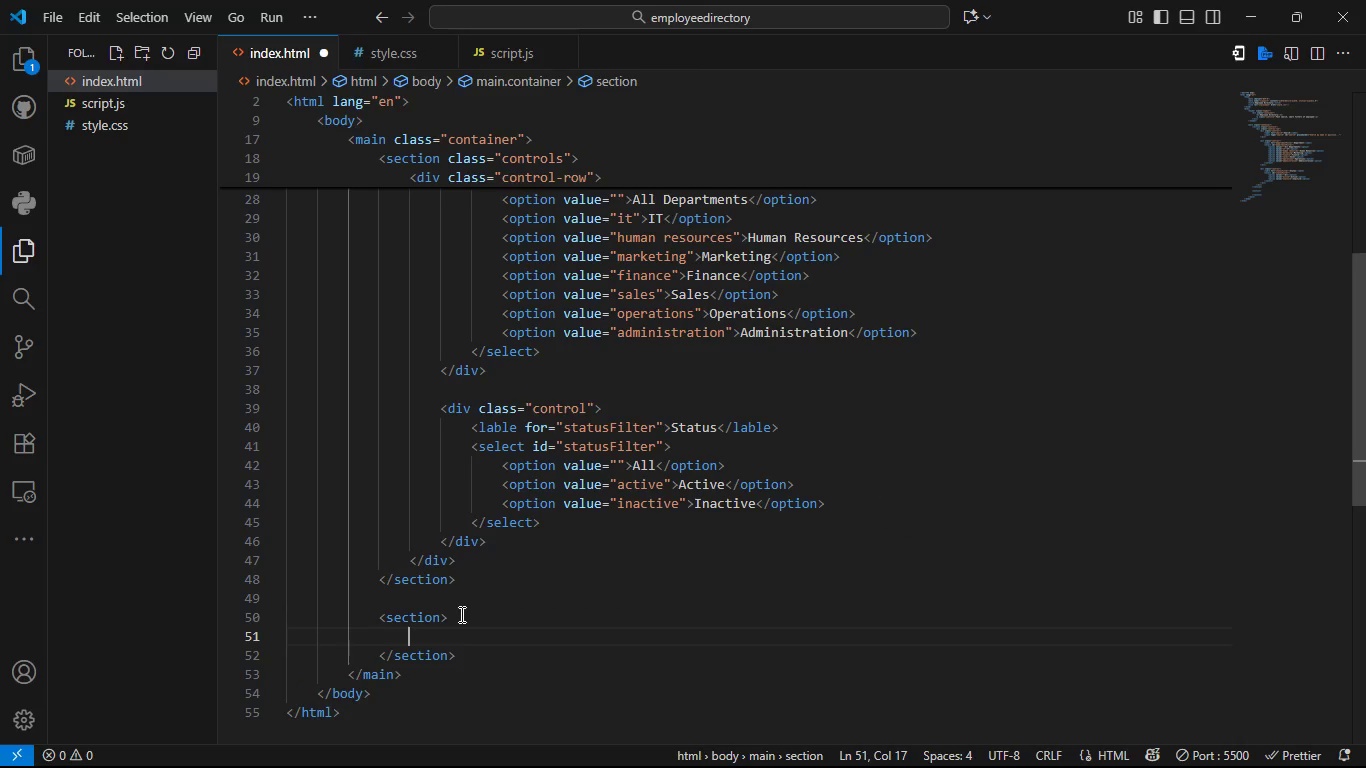 
 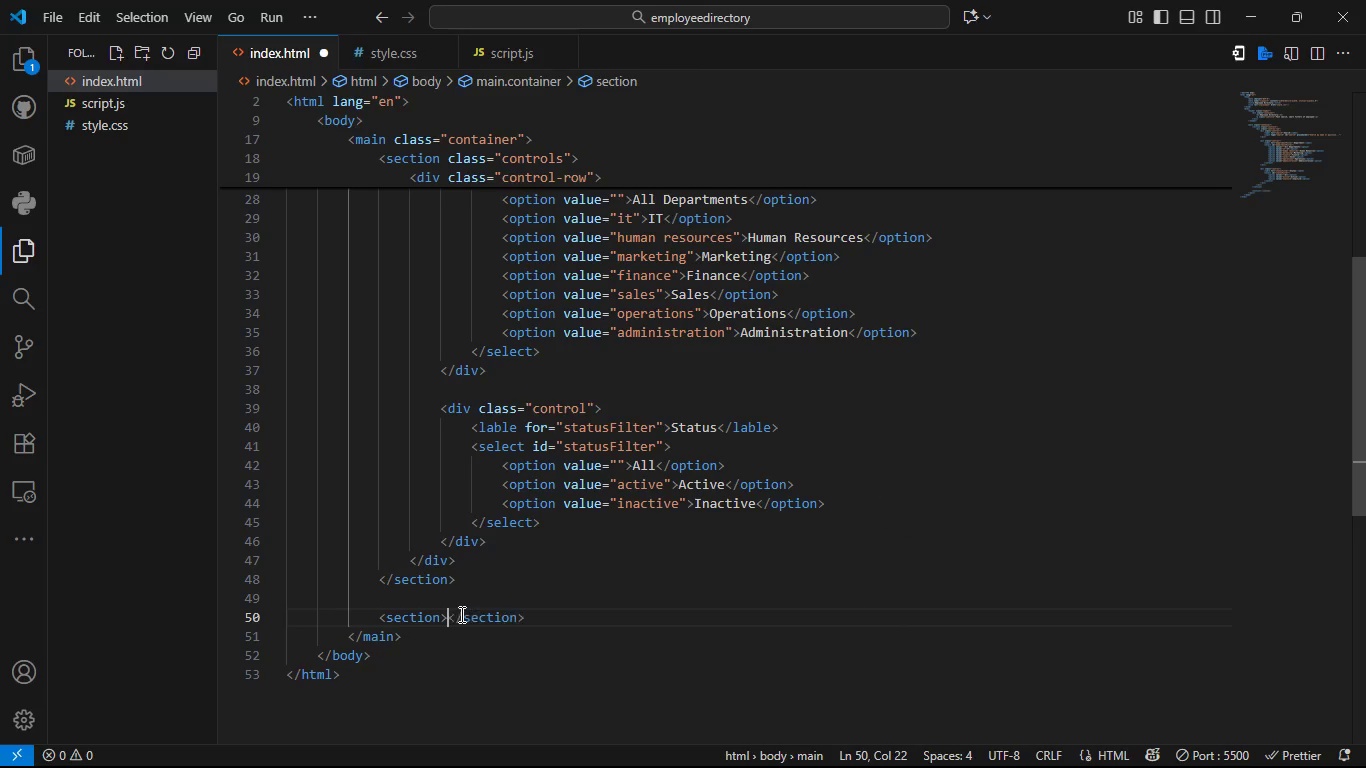 
key(Enter)
 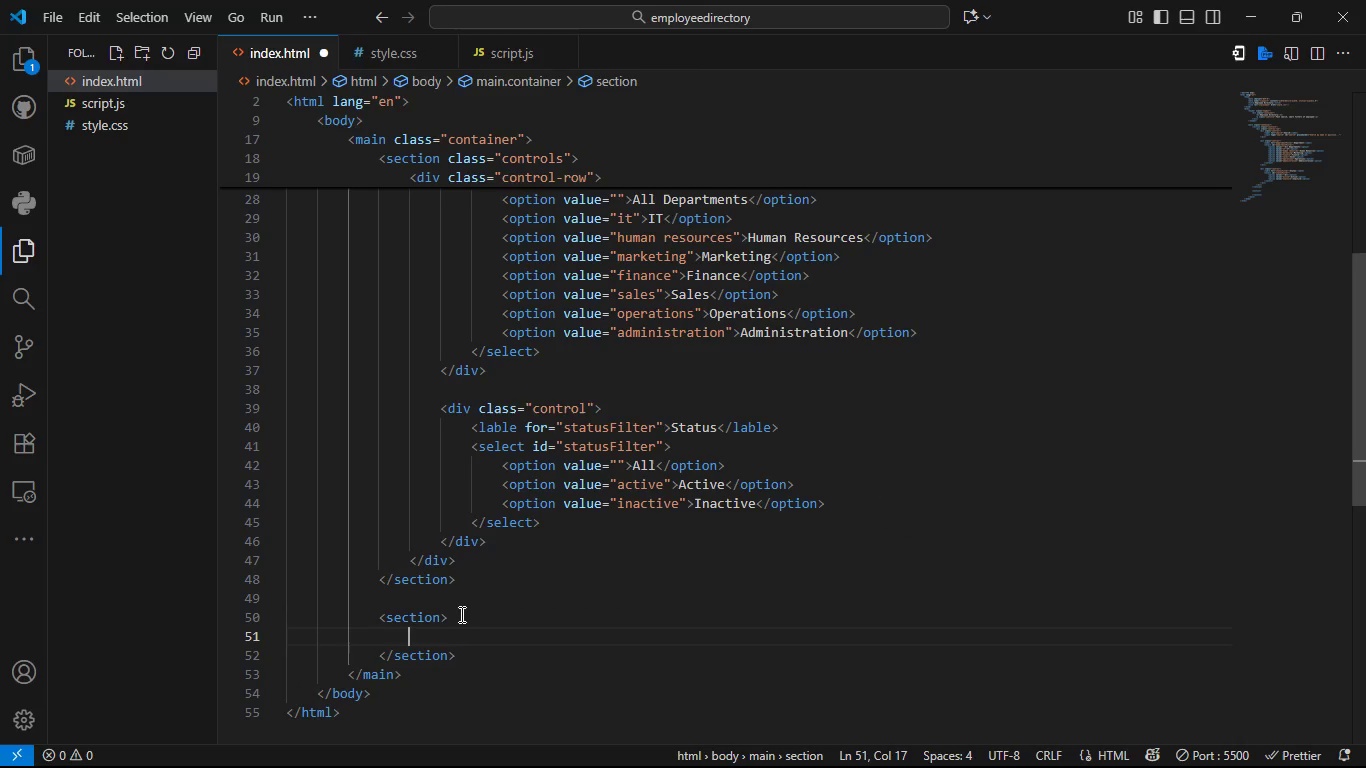 
wait(5.8)
 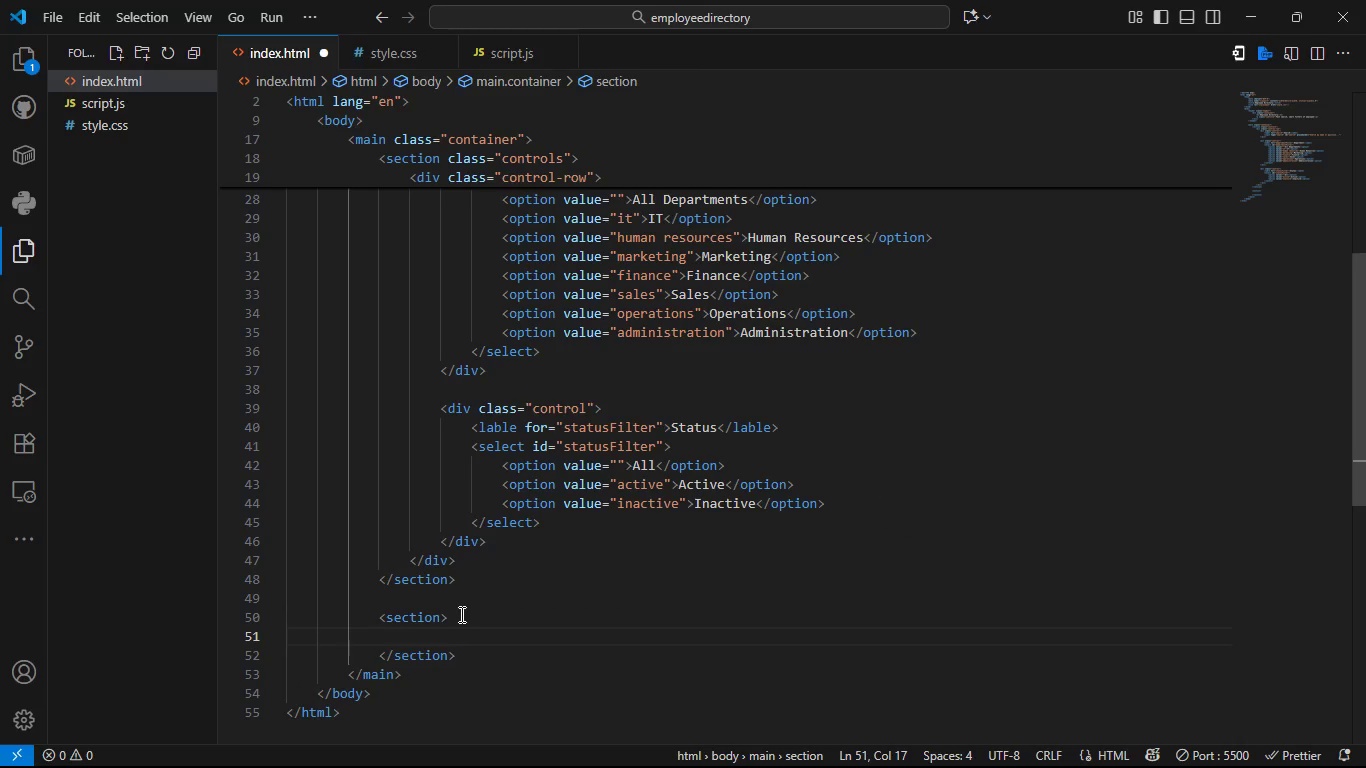 
key(ArrowUp)
 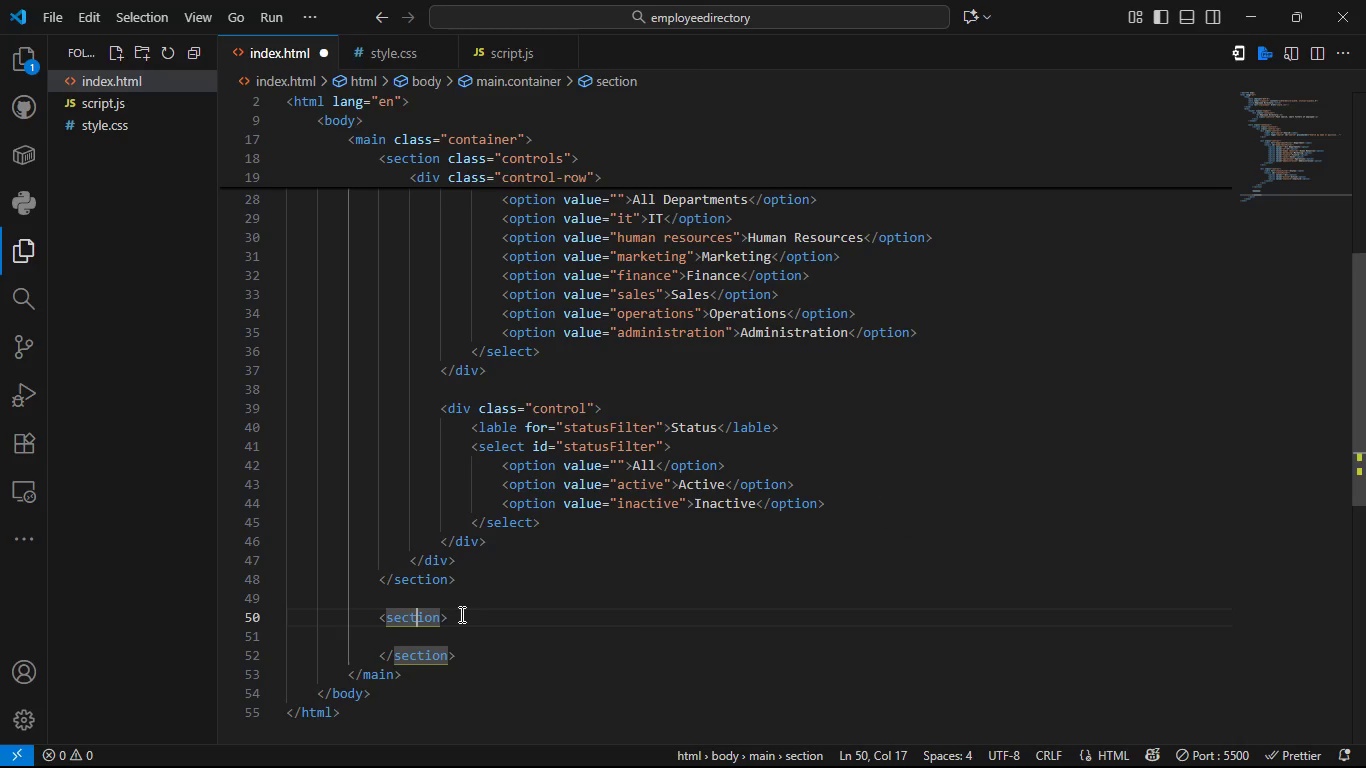 
key(ArrowRight)
 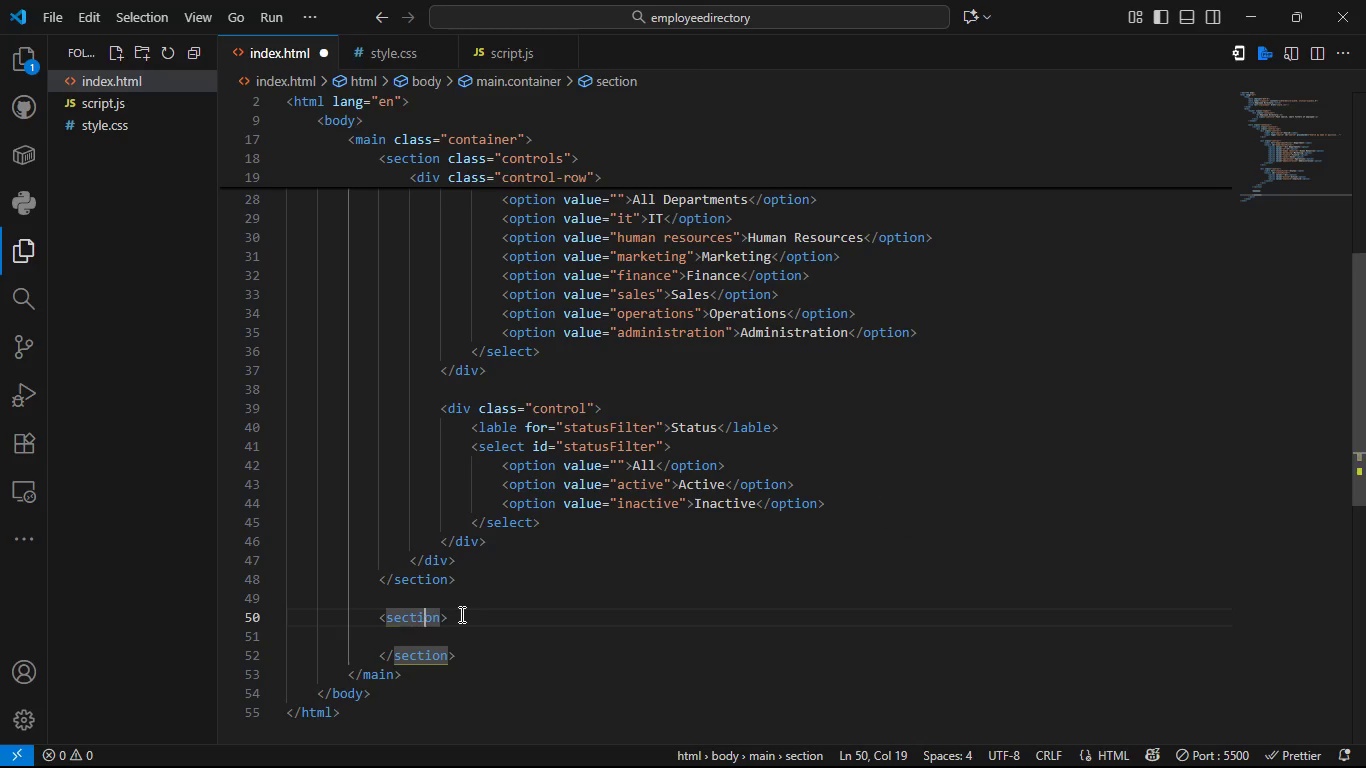 
key(ArrowRight)
 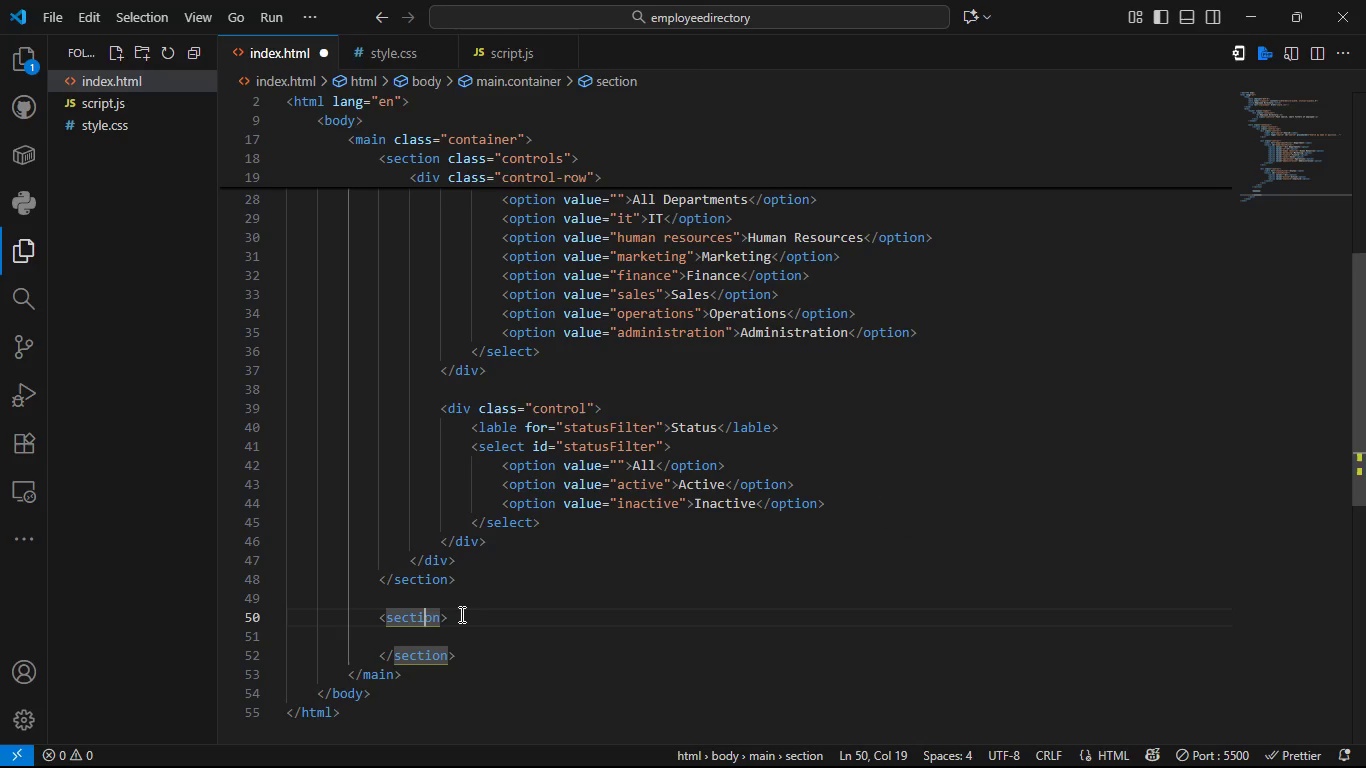 
key(ArrowRight)
 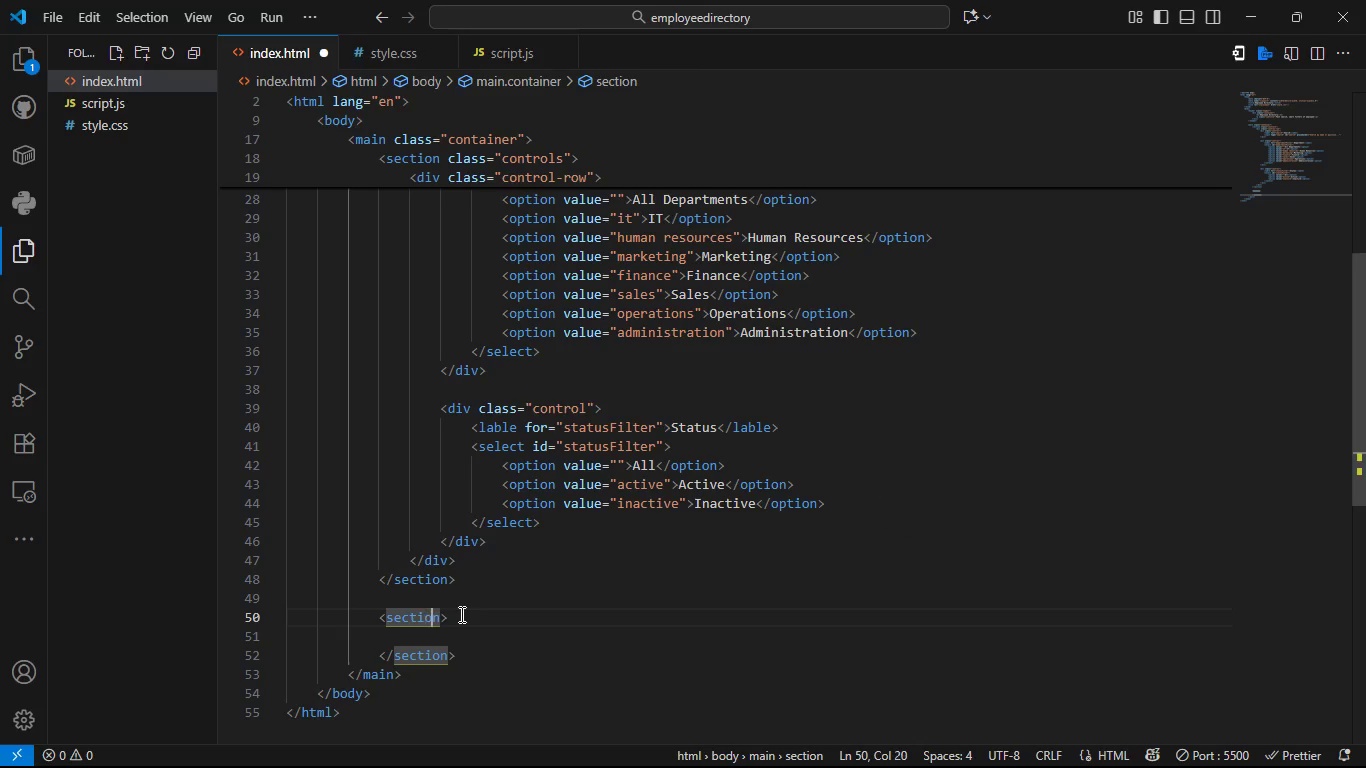 
key(ArrowRight)
 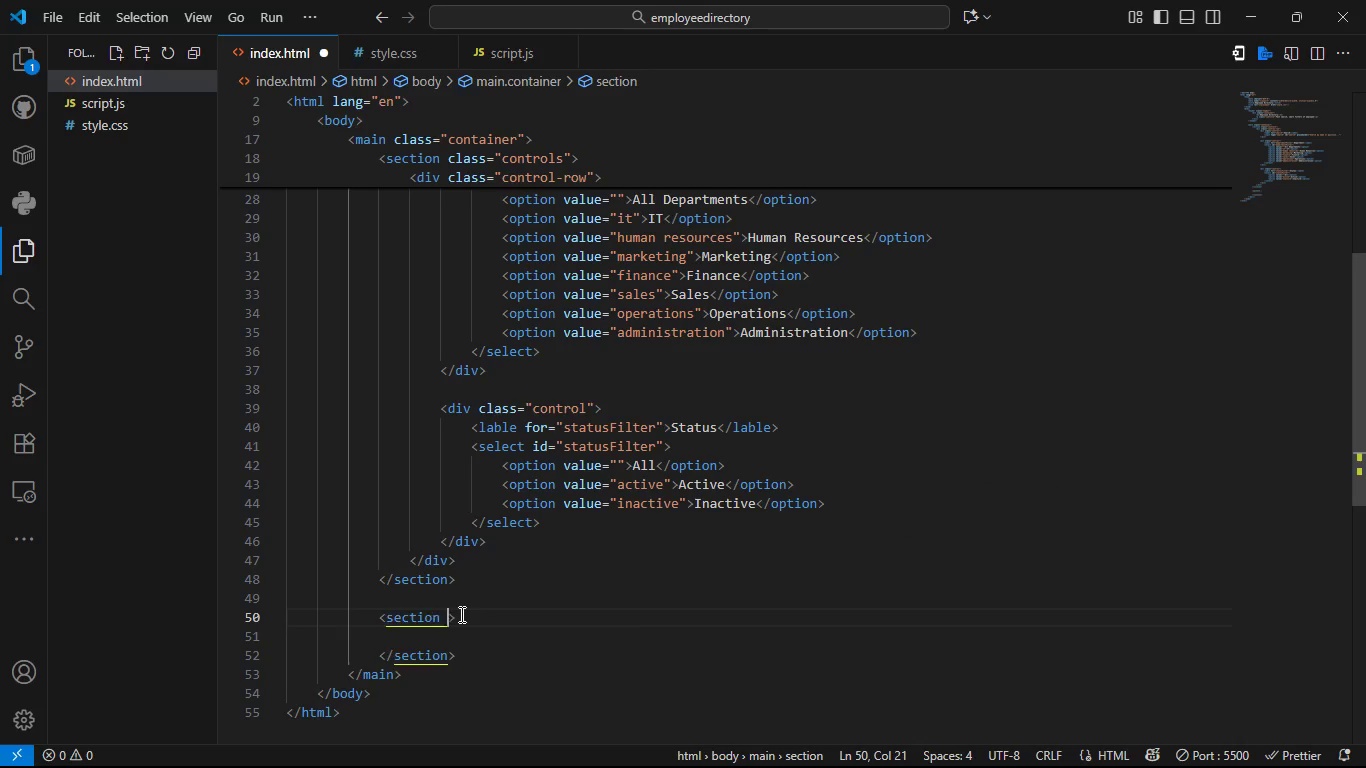 
type( class=)
 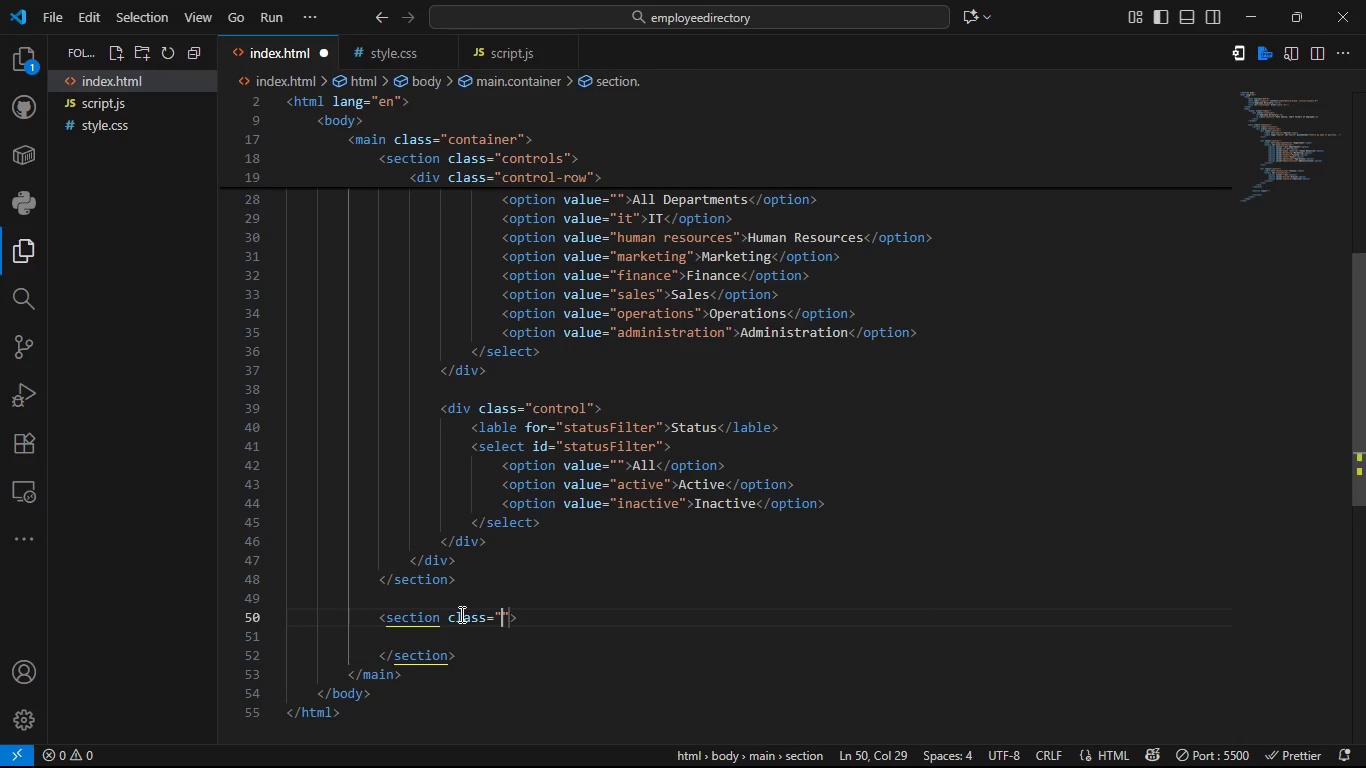 
type(table-wrap)
 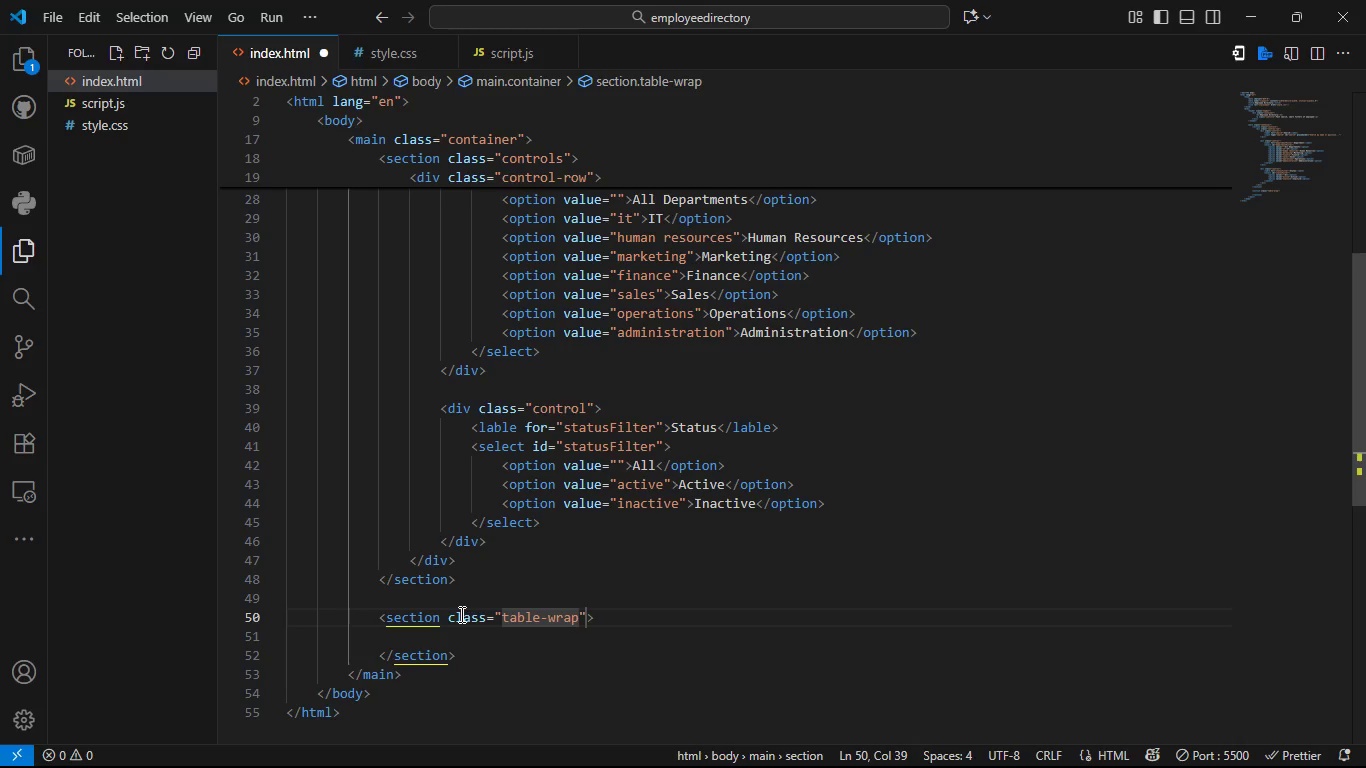 
key(ArrowDown)
 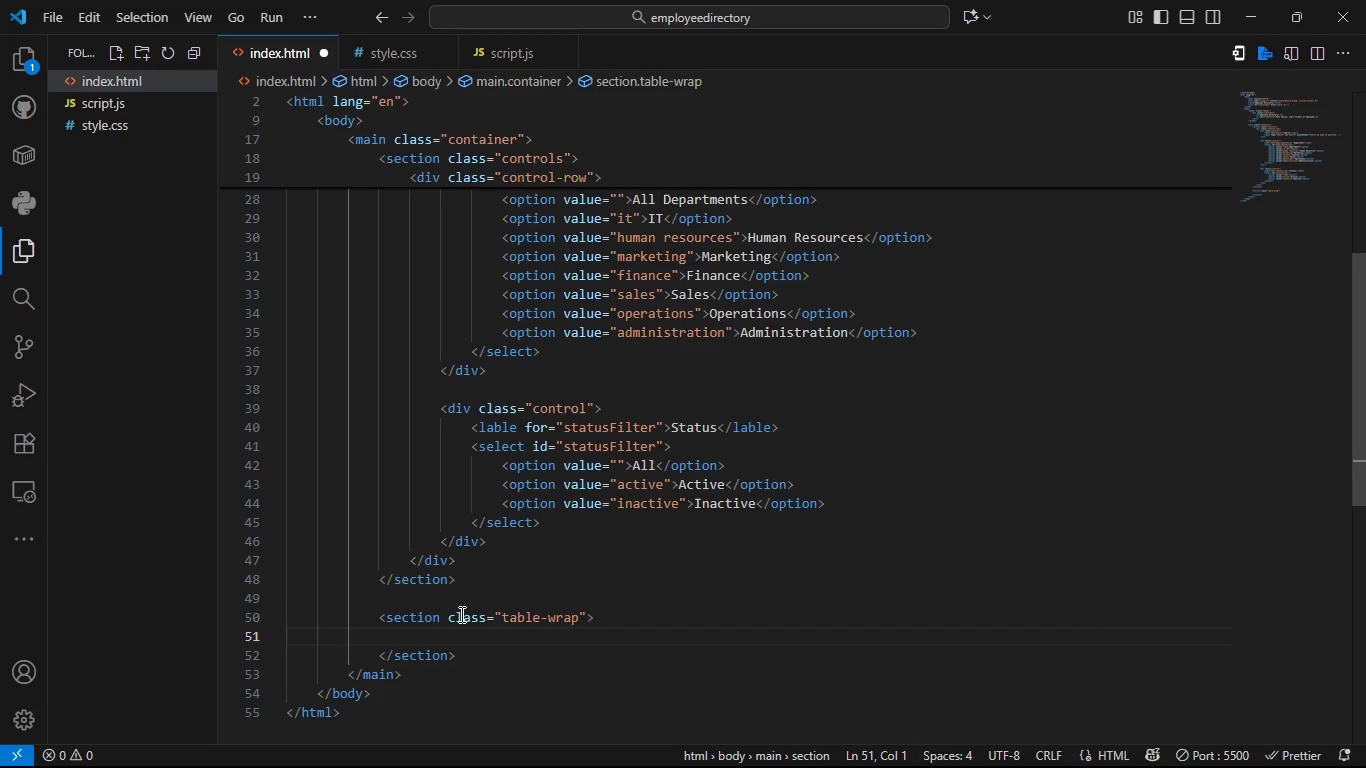 
key(Tab)
 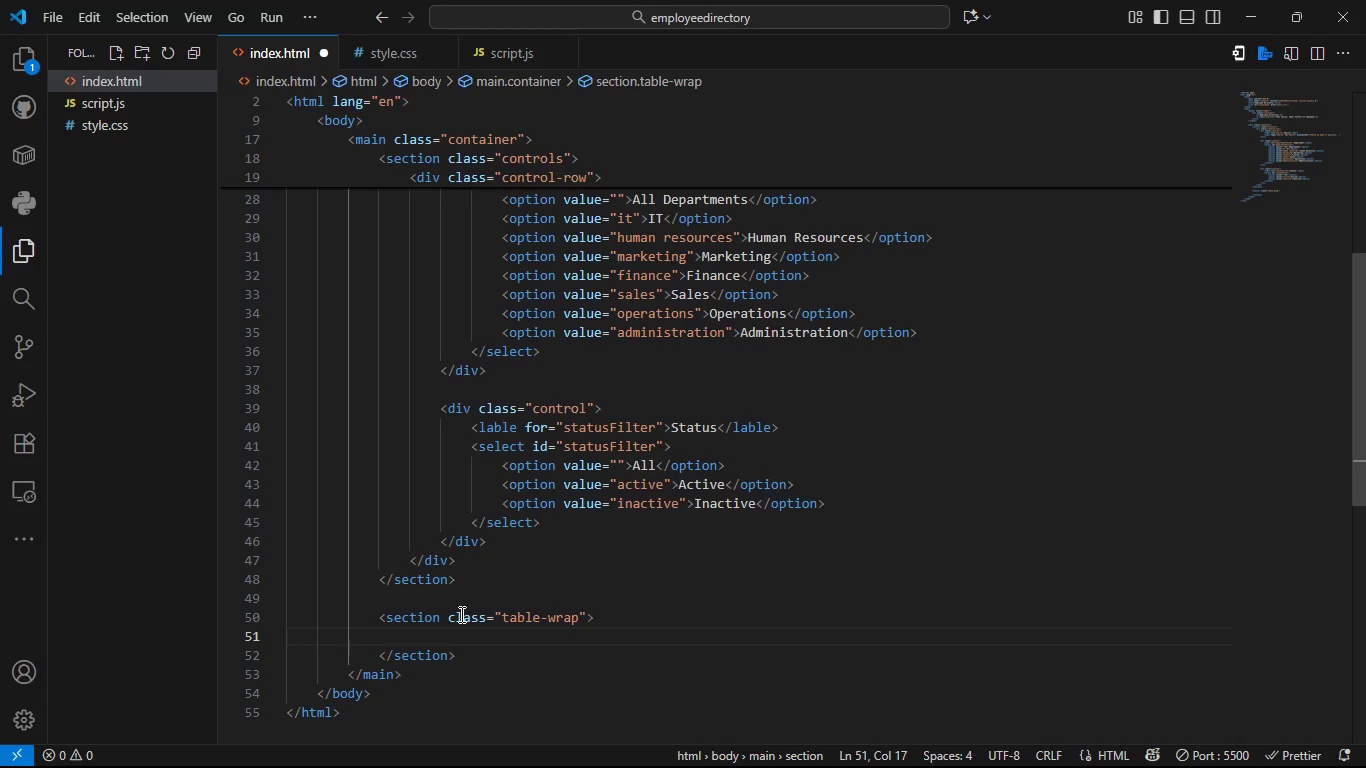 
type(<tabe)
key(Backspace)
type(le>)
 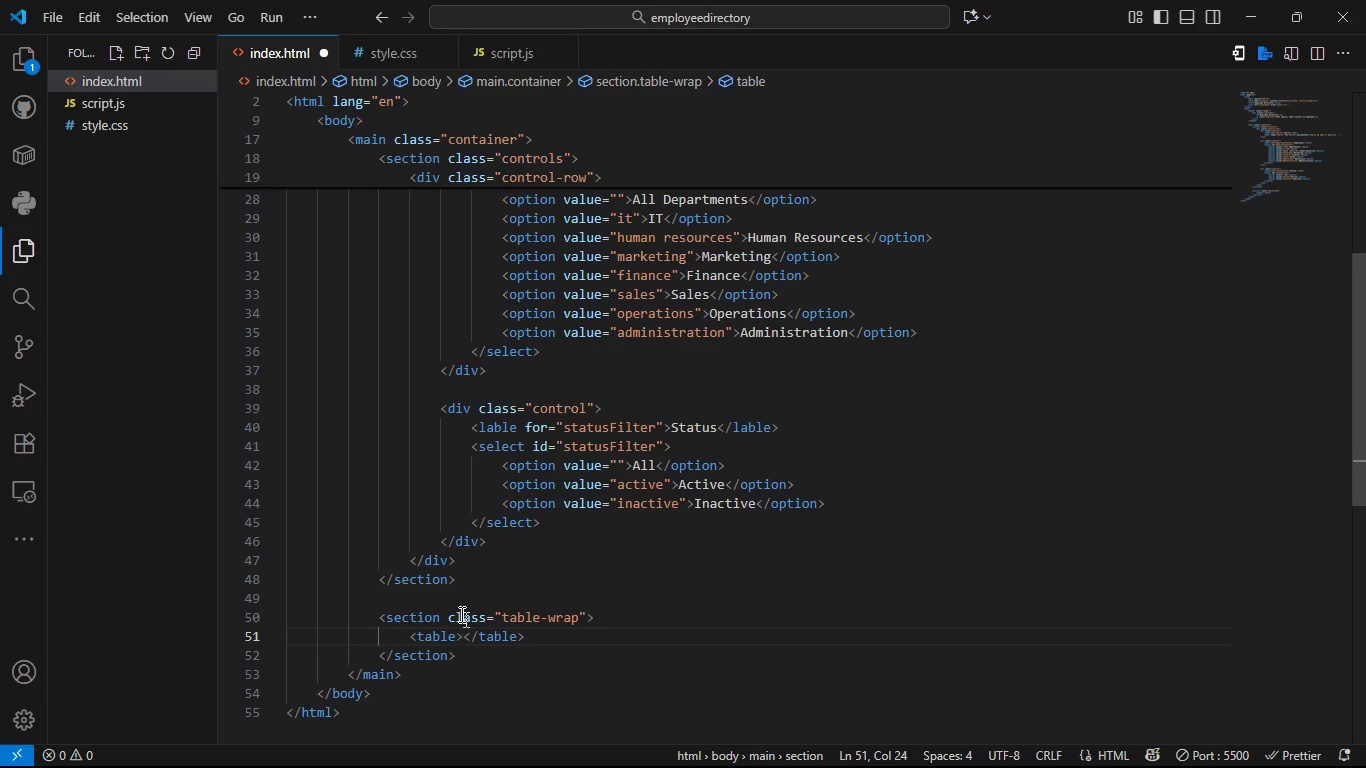 
key(Enter)
 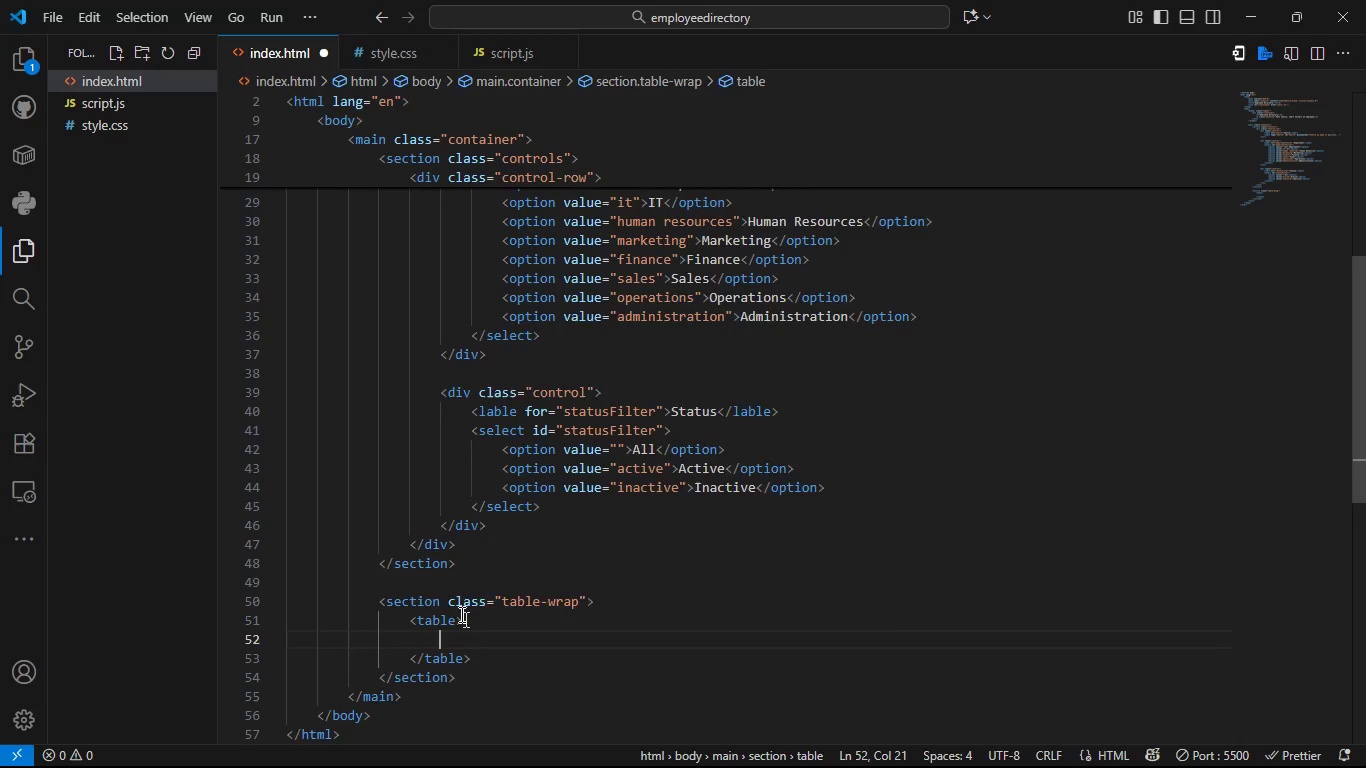 
key(ArrowDown)
 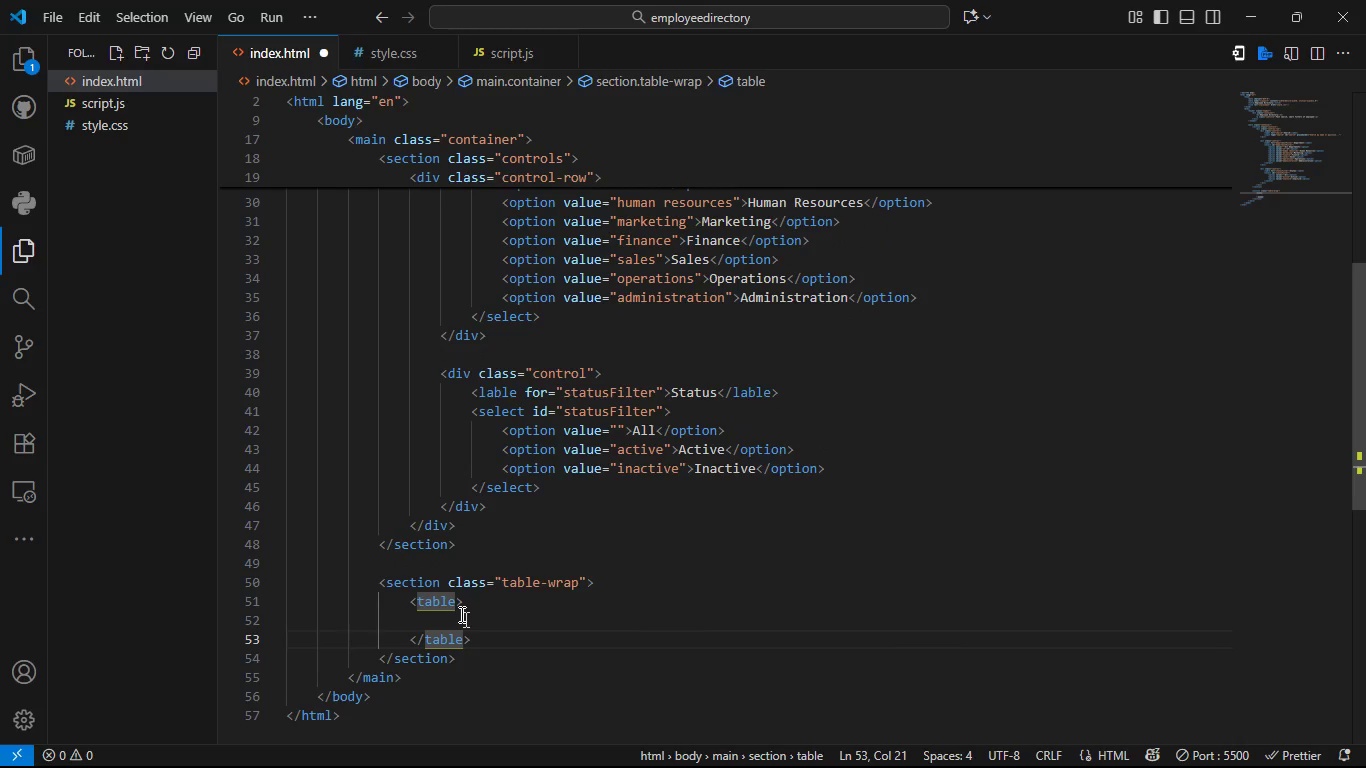 
key(ArrowUp)
 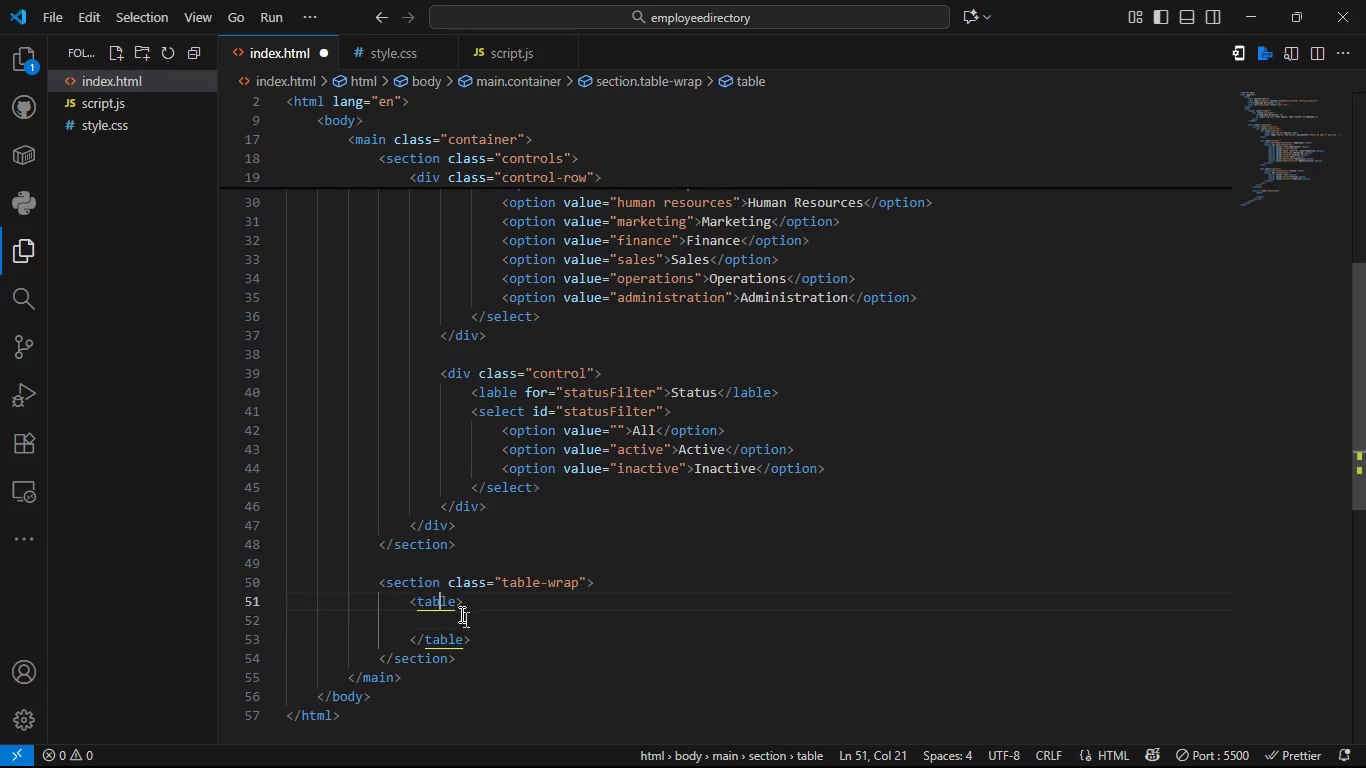 
key(ArrowUp)
 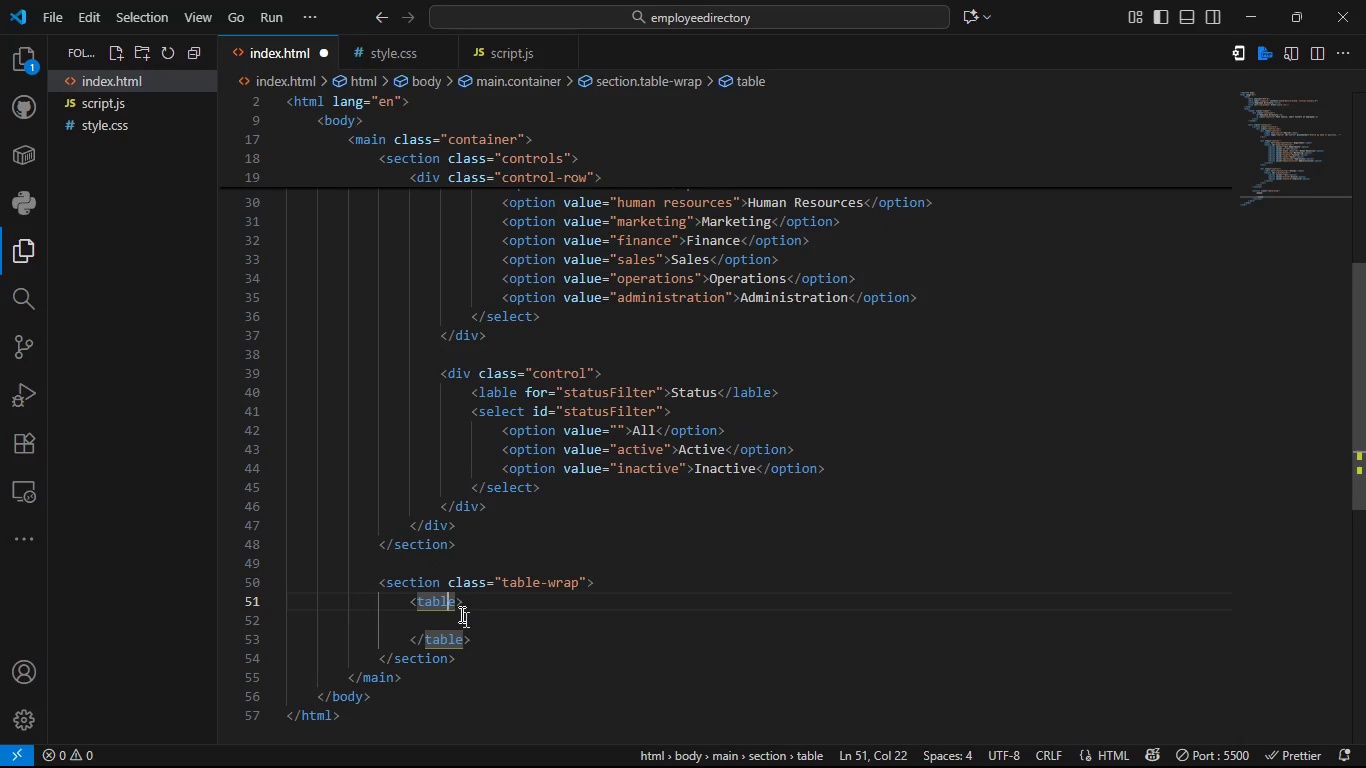 
key(ArrowRight)
 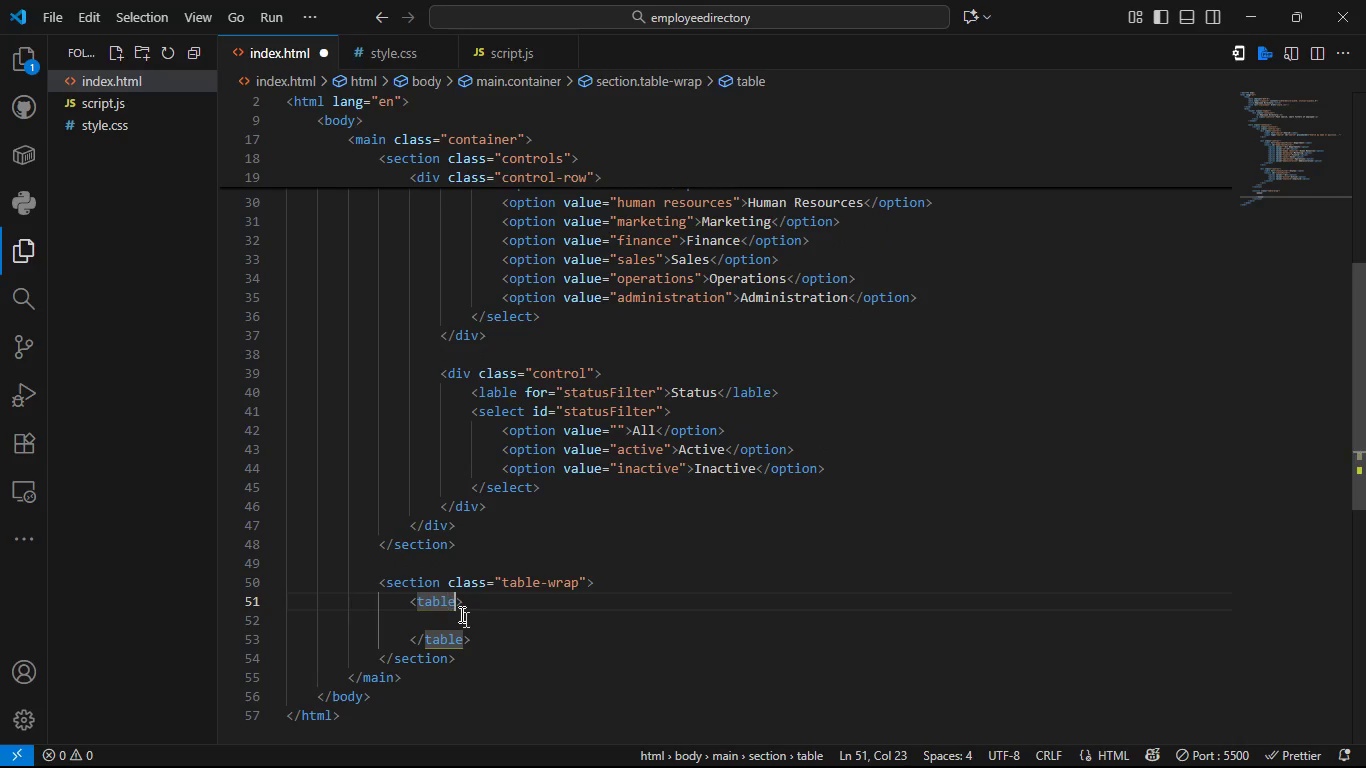 
key(ArrowRight)
 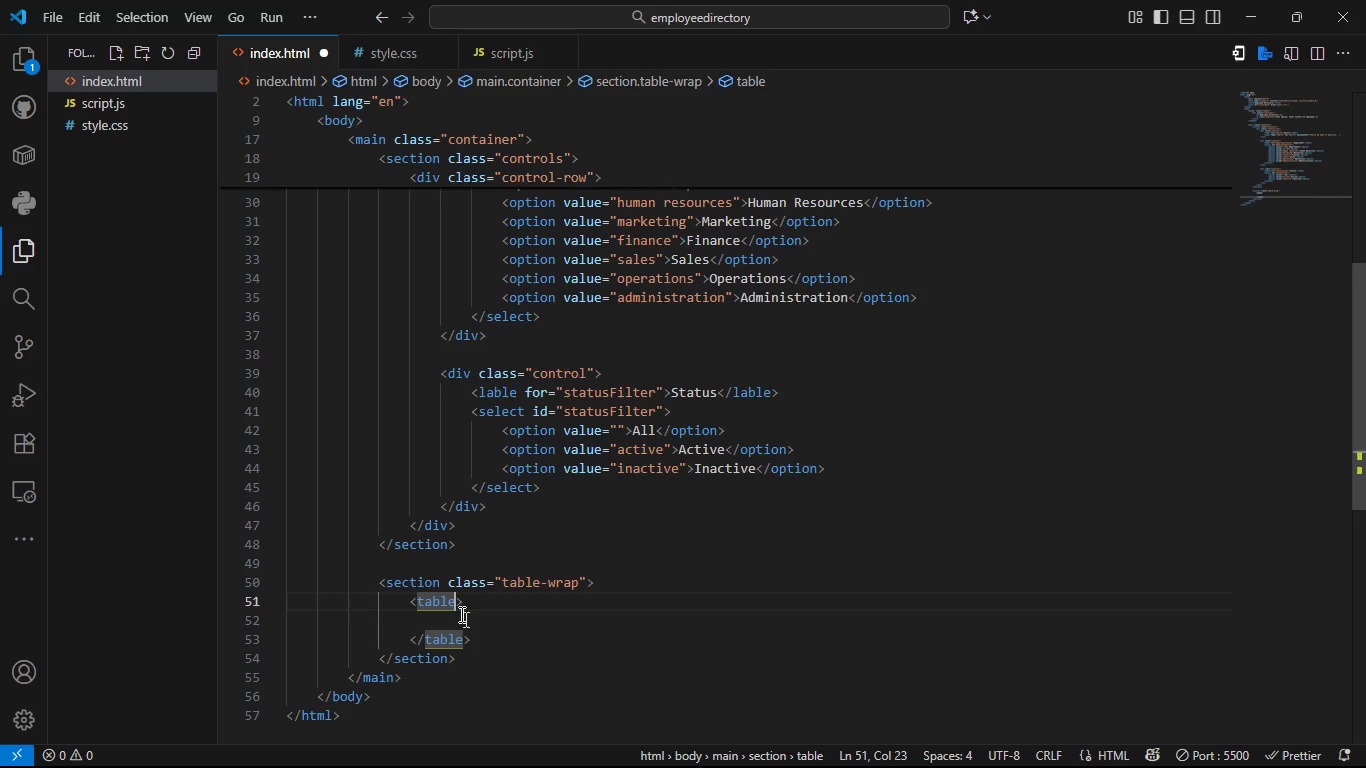 
type( id=employeeList)
 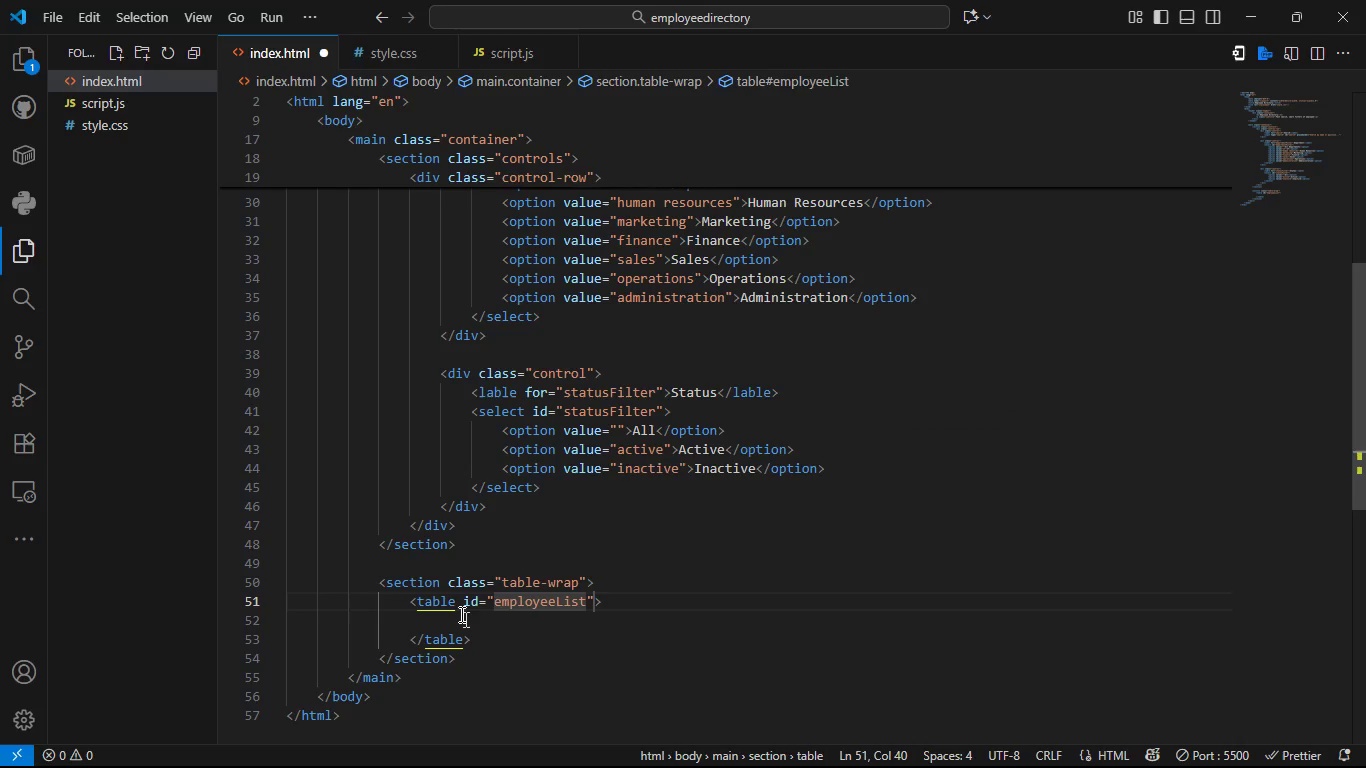 
key(ArrowDown)
 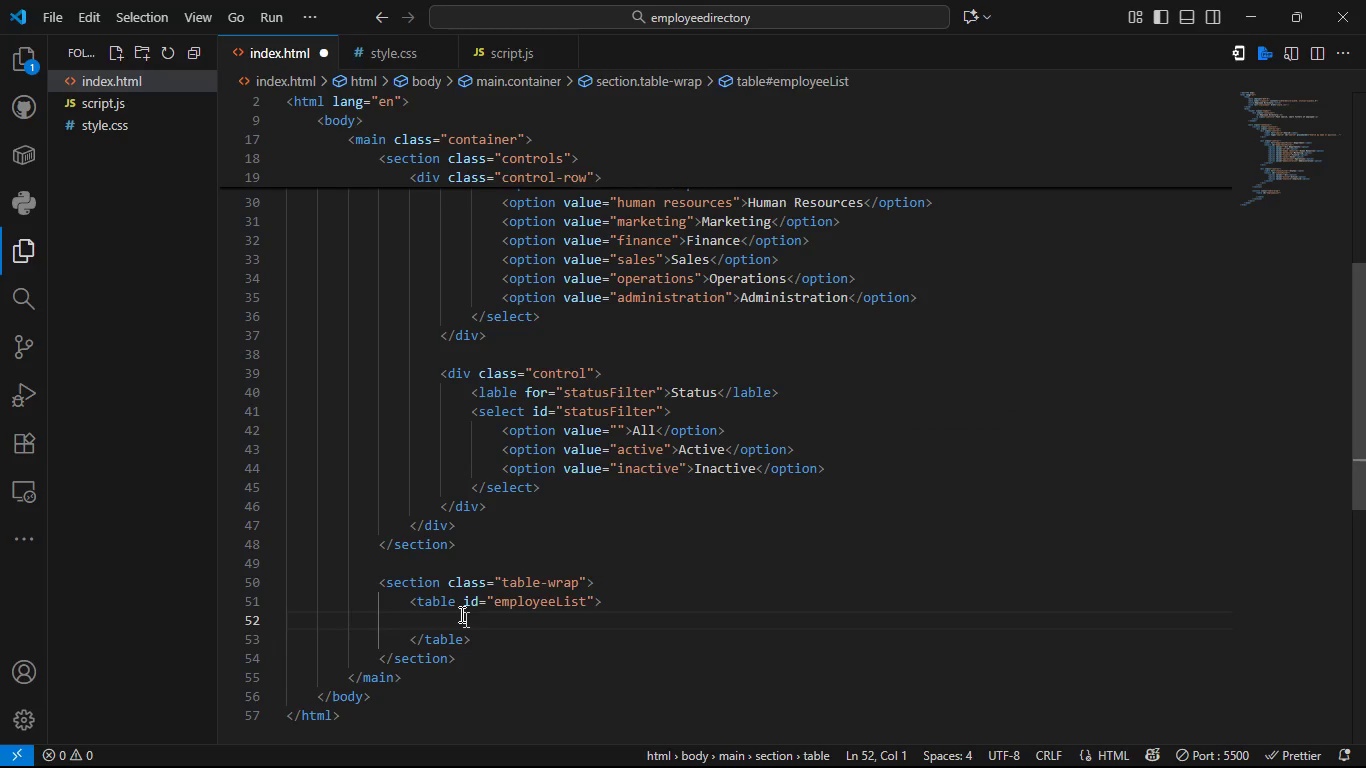 
key(Tab)
type(<the)
key(Tab)
type(>)
 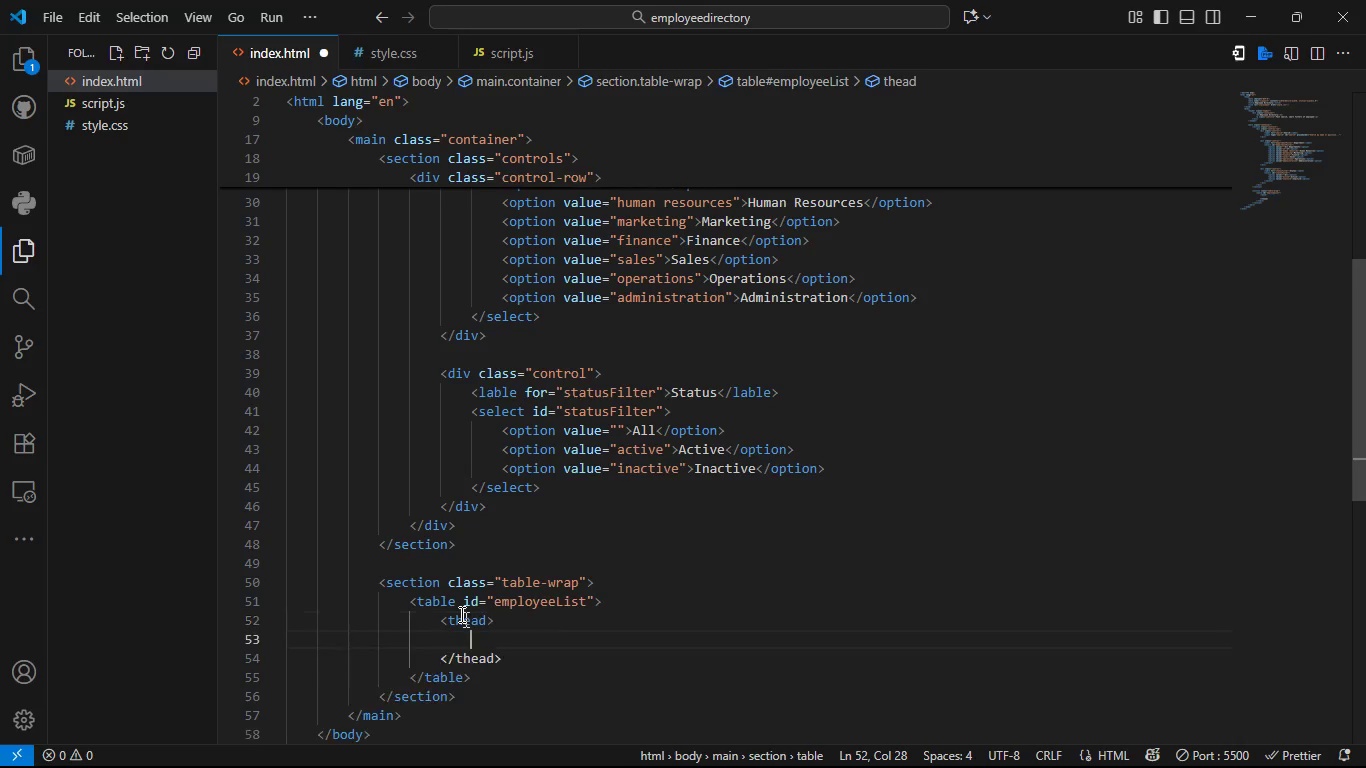 
 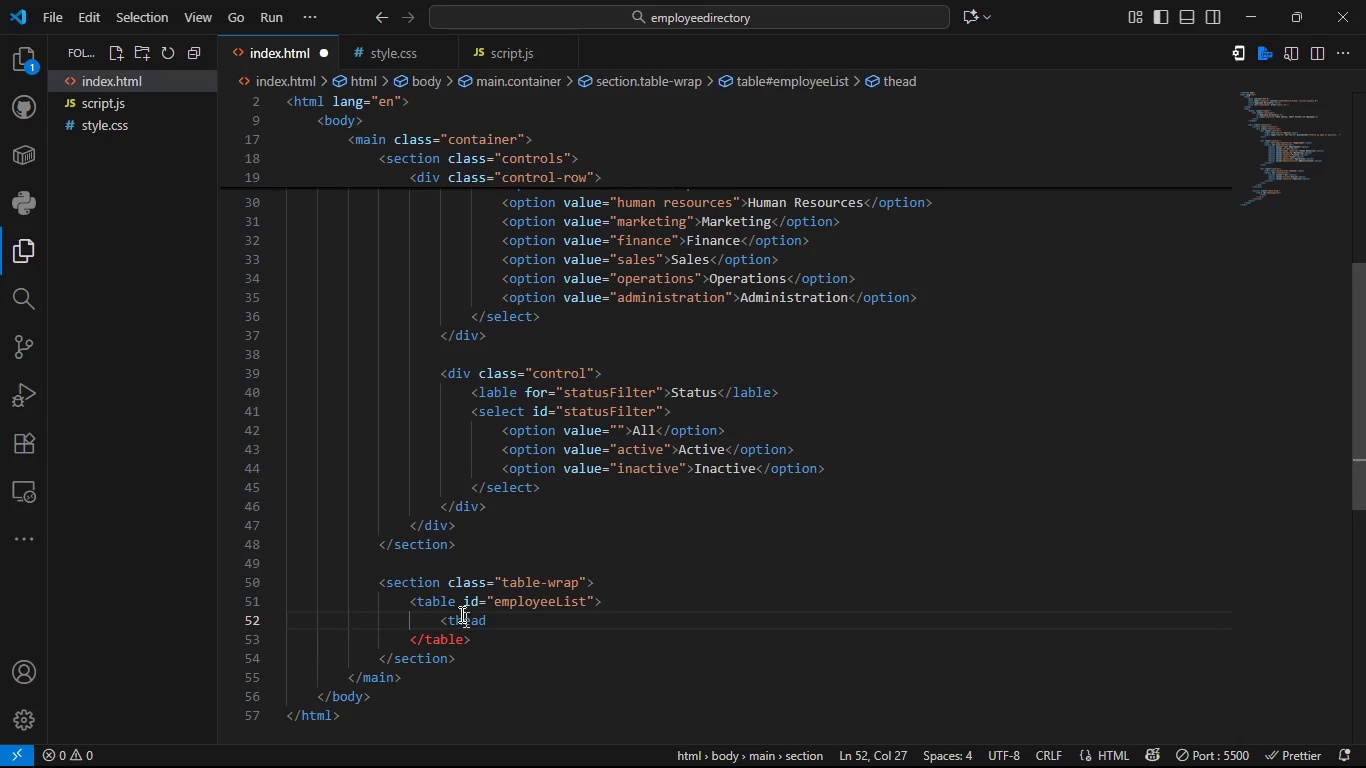 
key(Enter)
 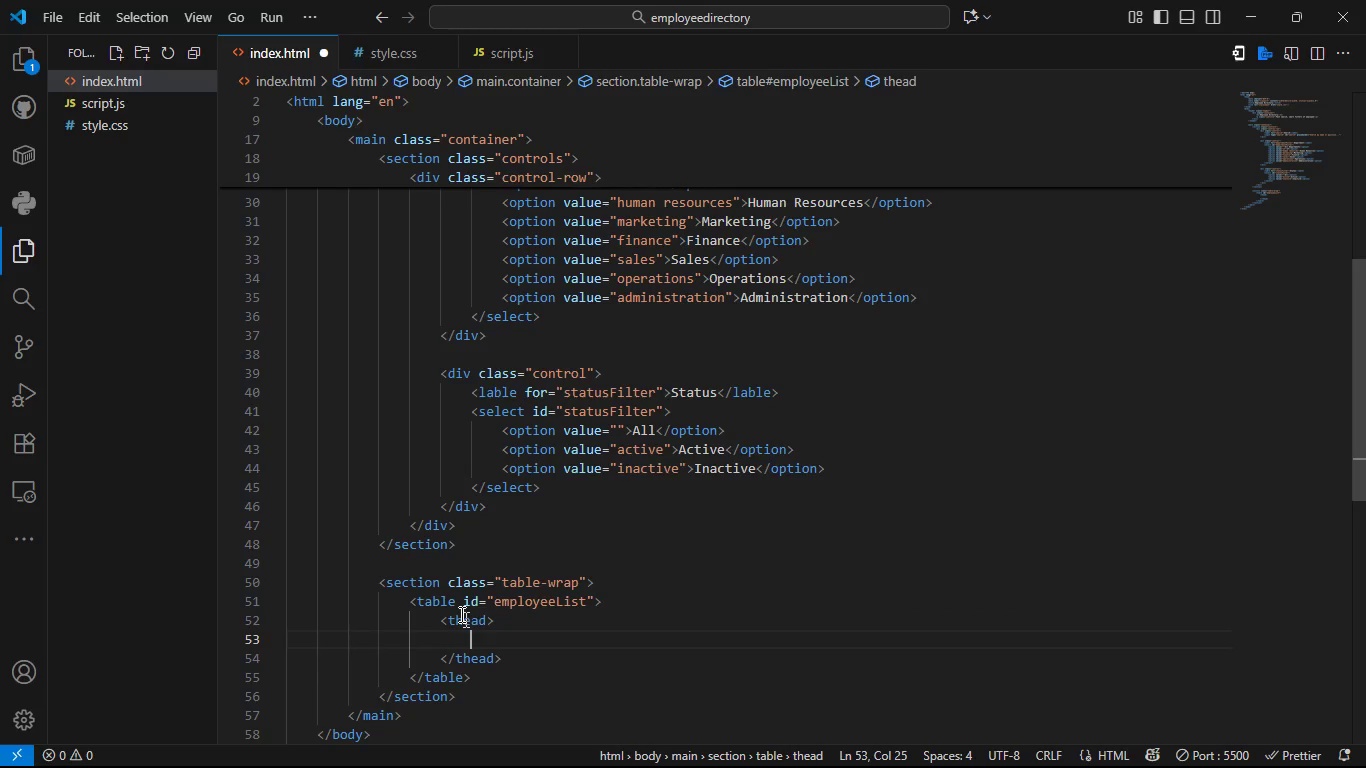 
type(<tr>)
 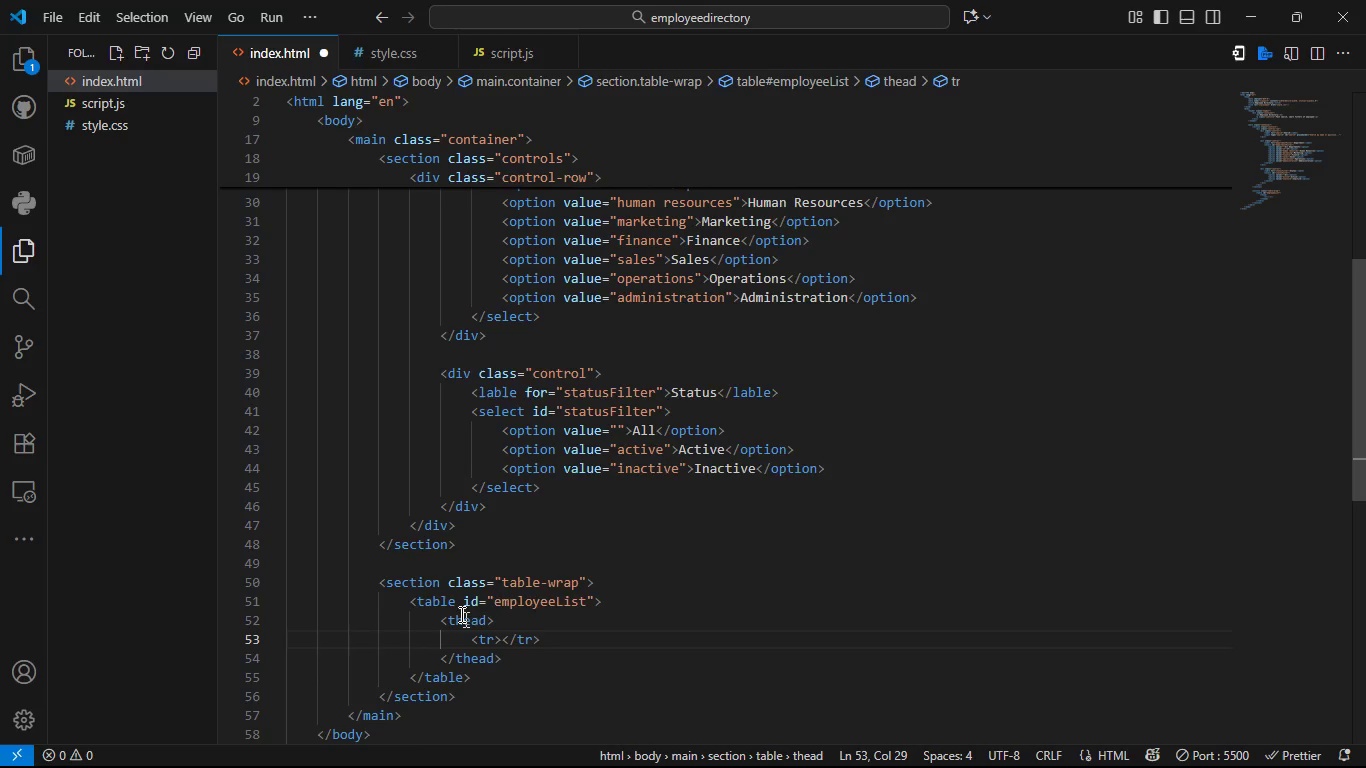 
key(Enter)
 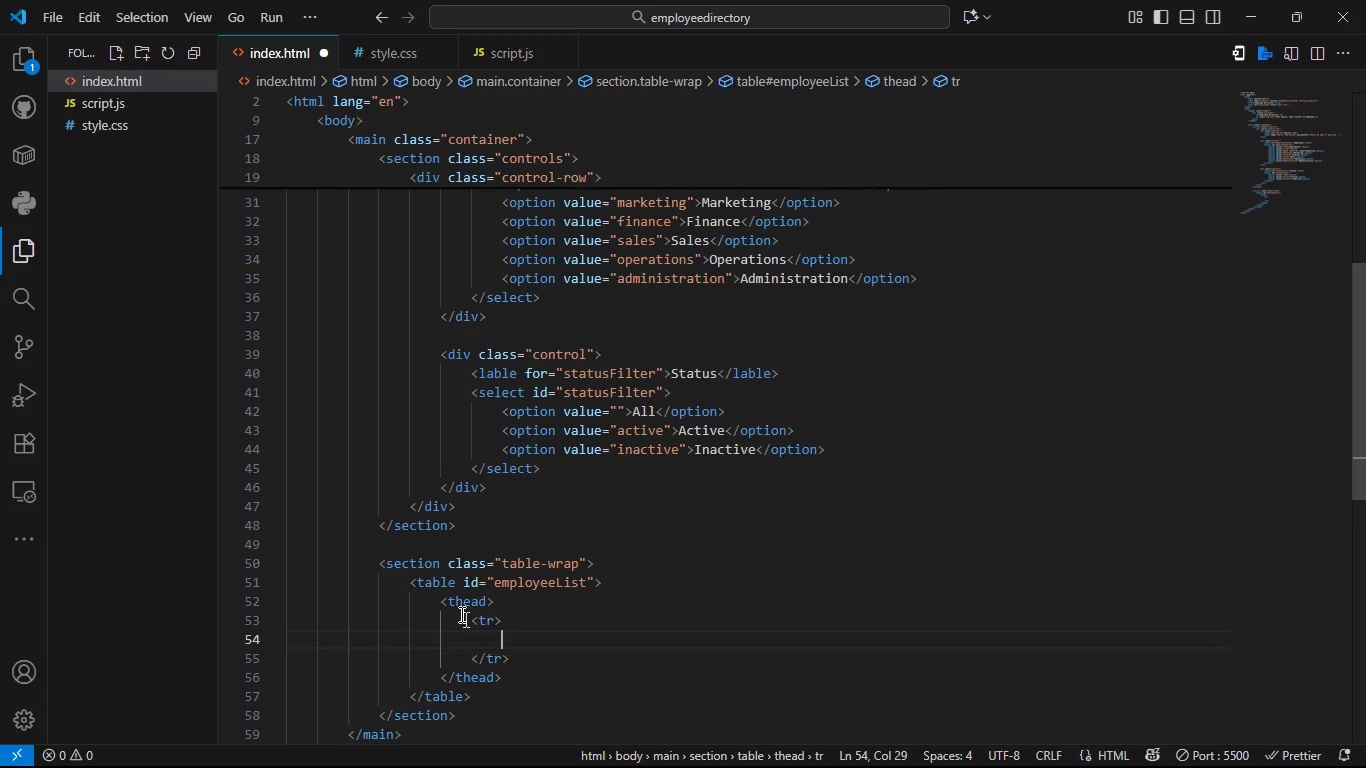 
type(<th>No)
 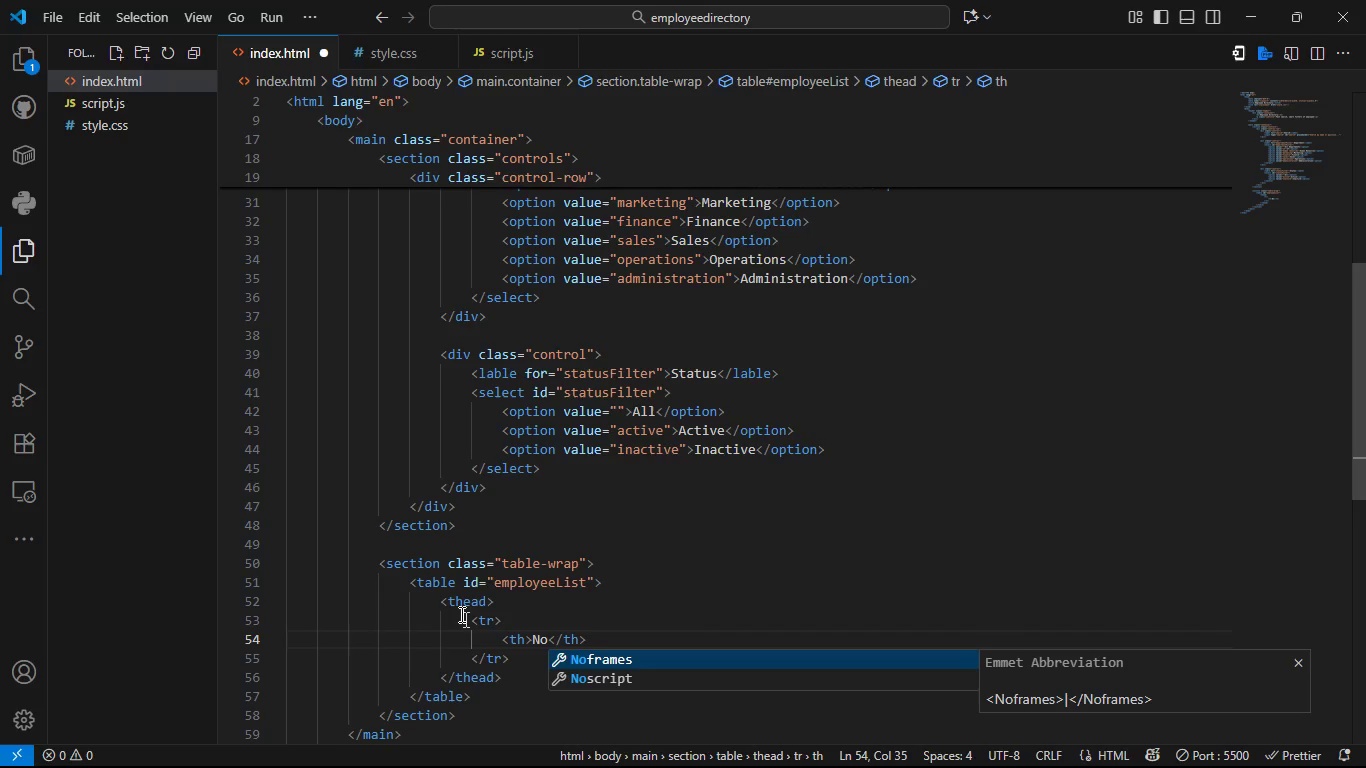 
key(ArrowRight)
 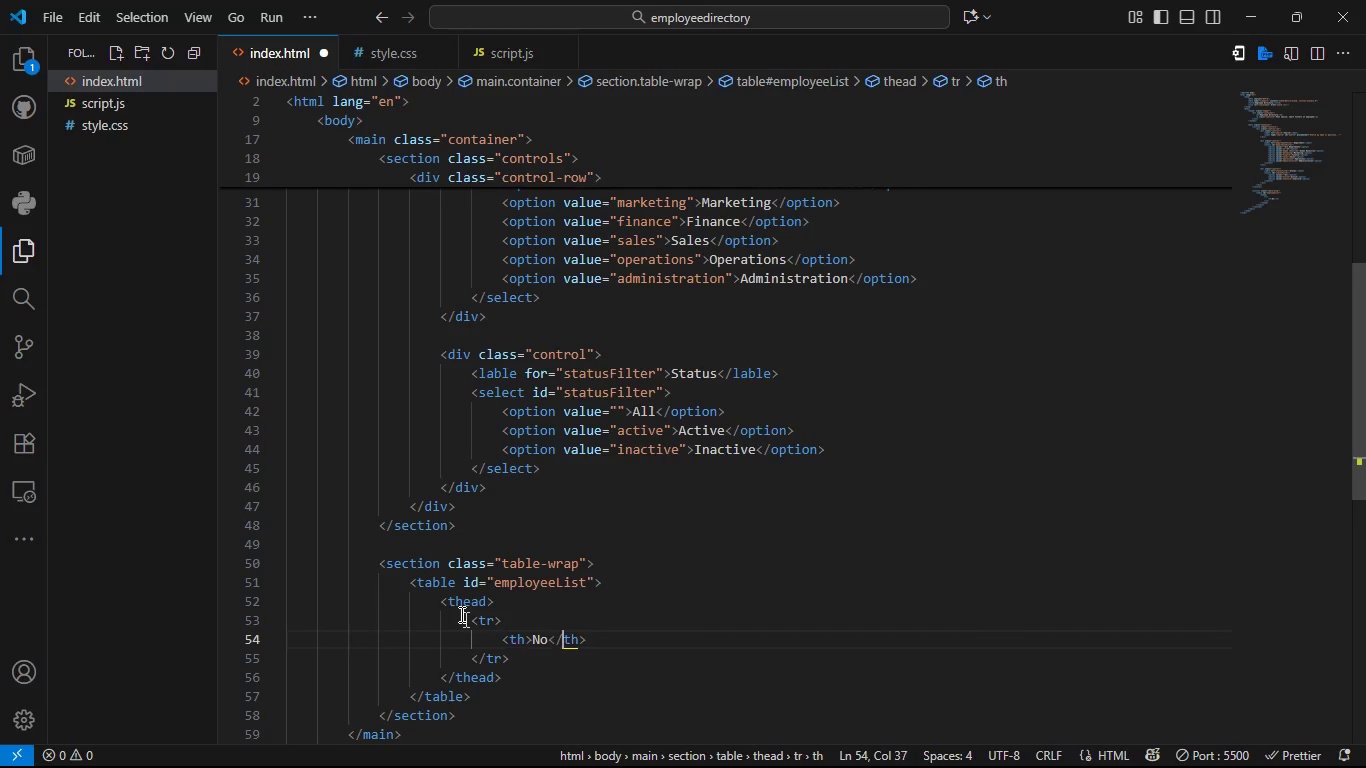 
key(ArrowRight)
 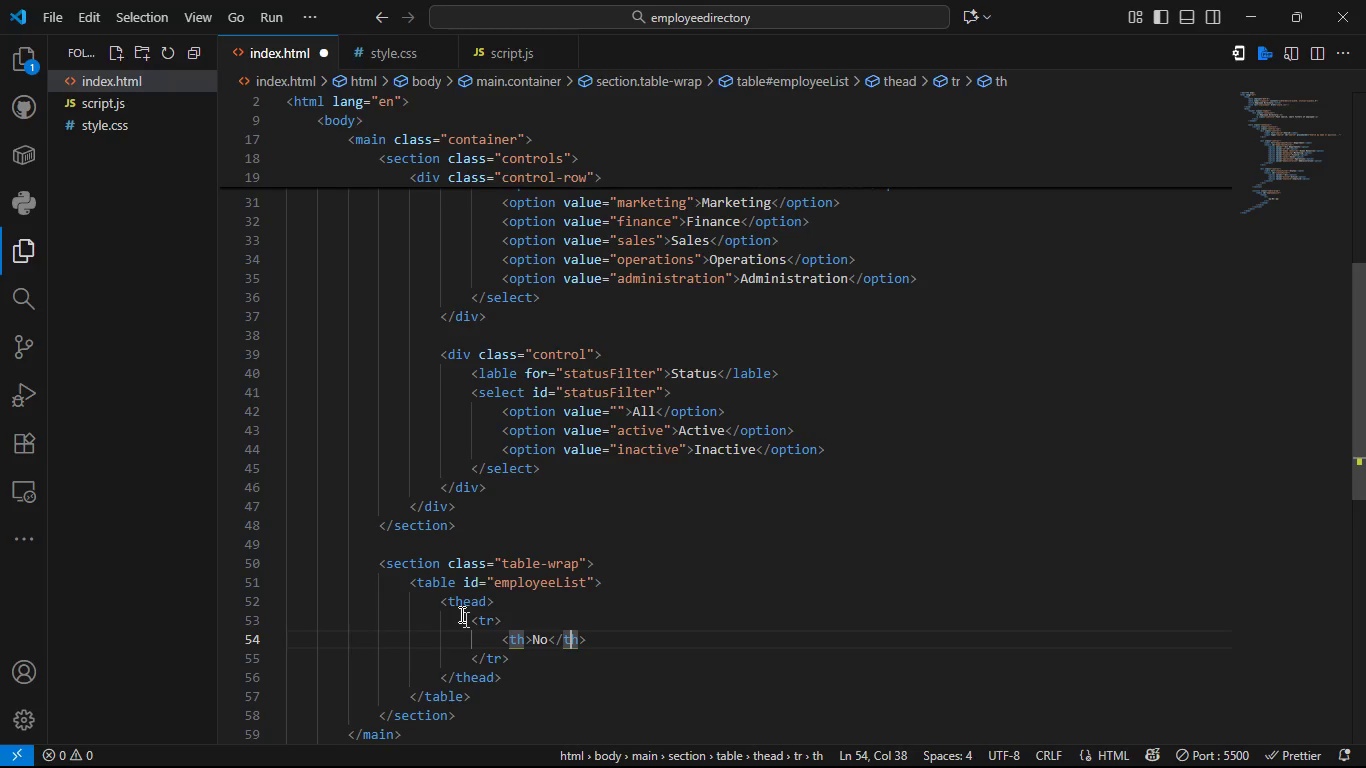 
key(ArrowRight)
 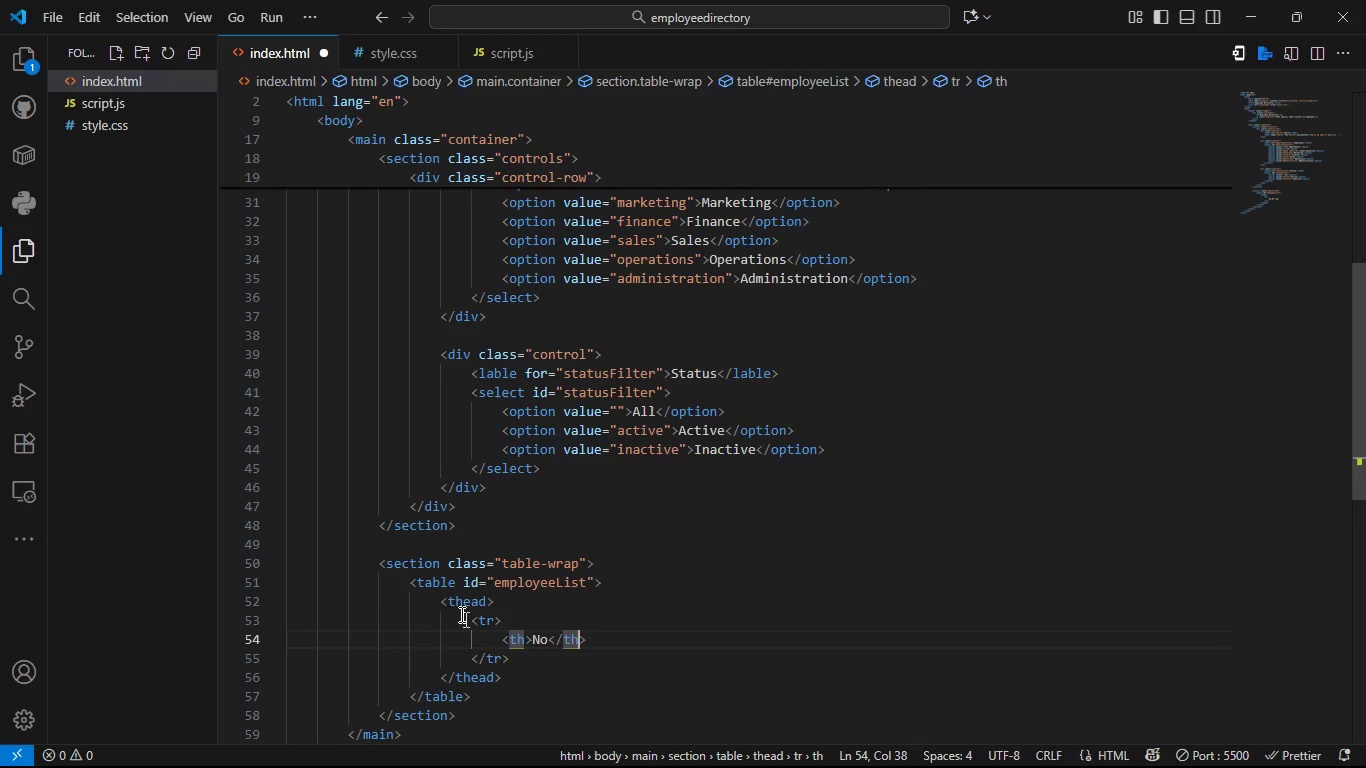 
key(ArrowRight)
 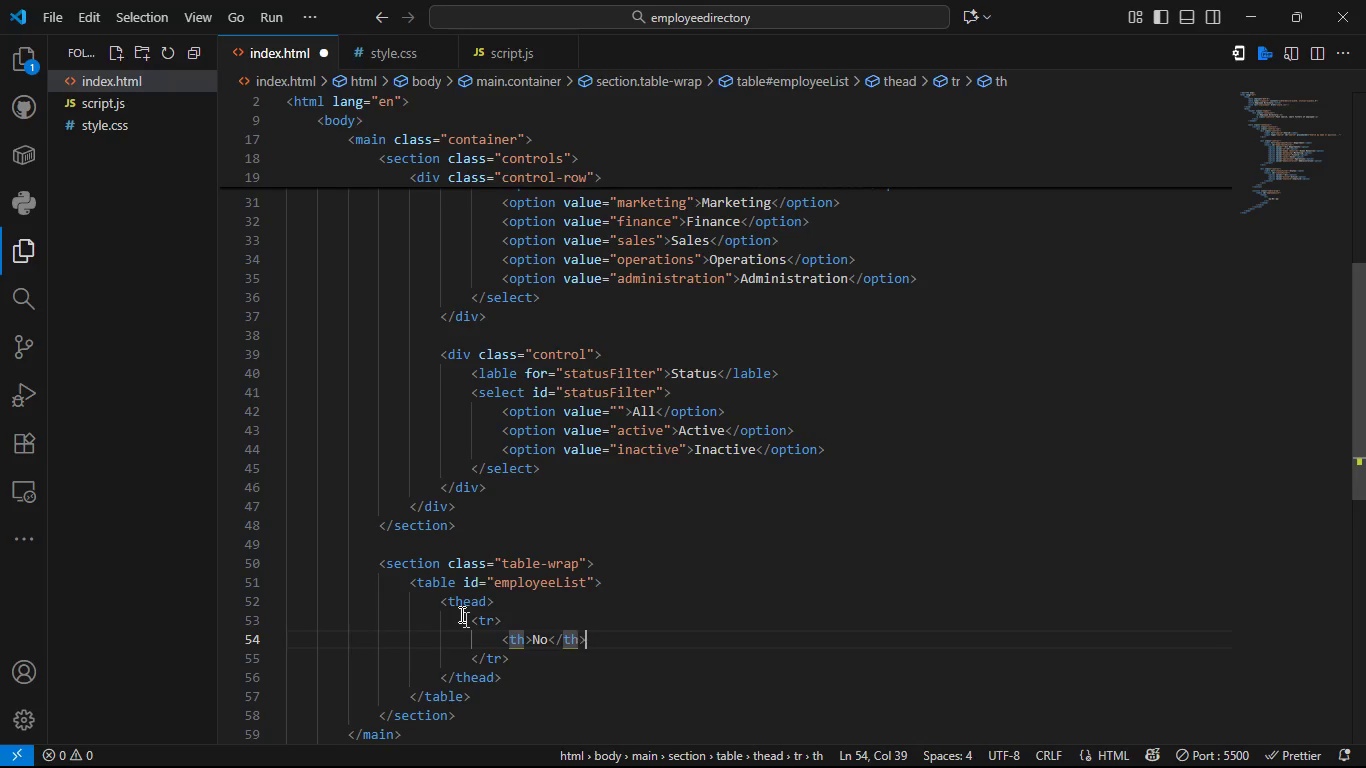 
key(ArrowRight)
 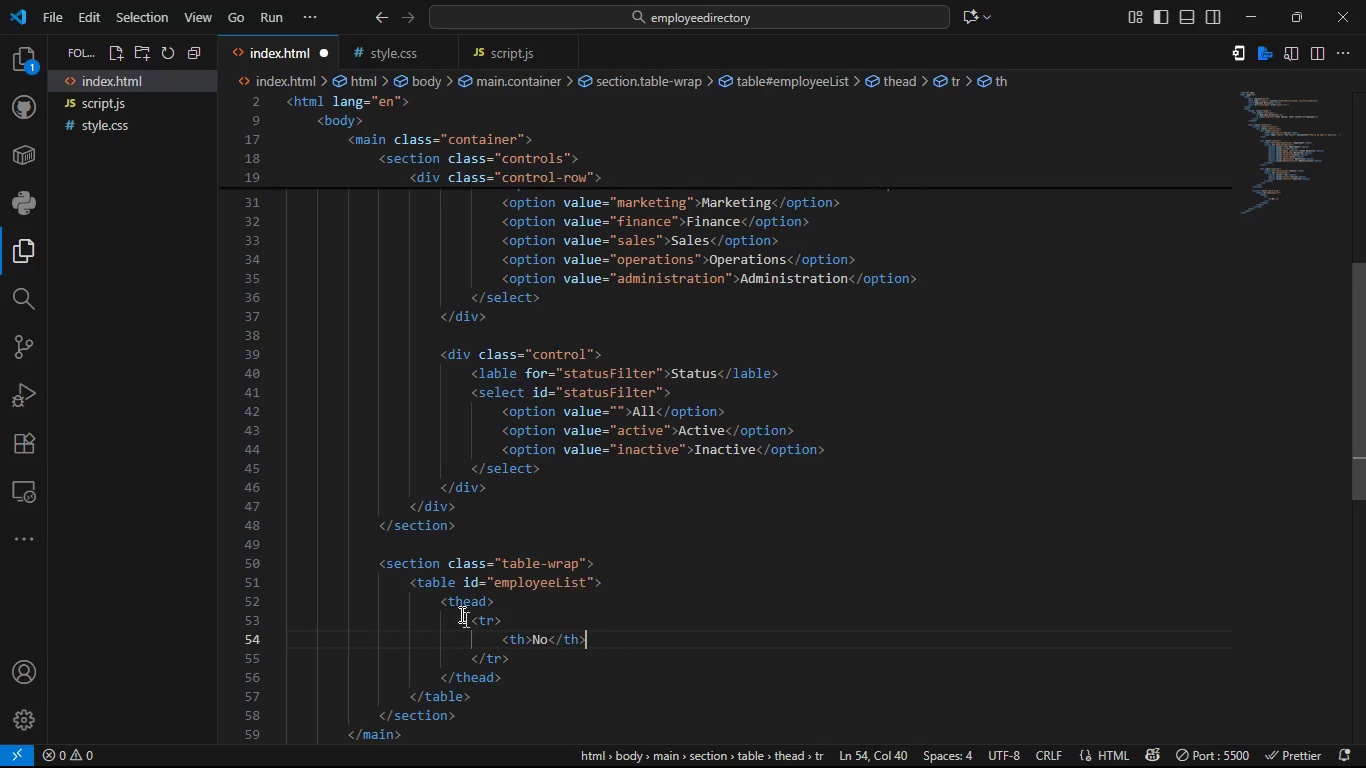 
key(Enter)
 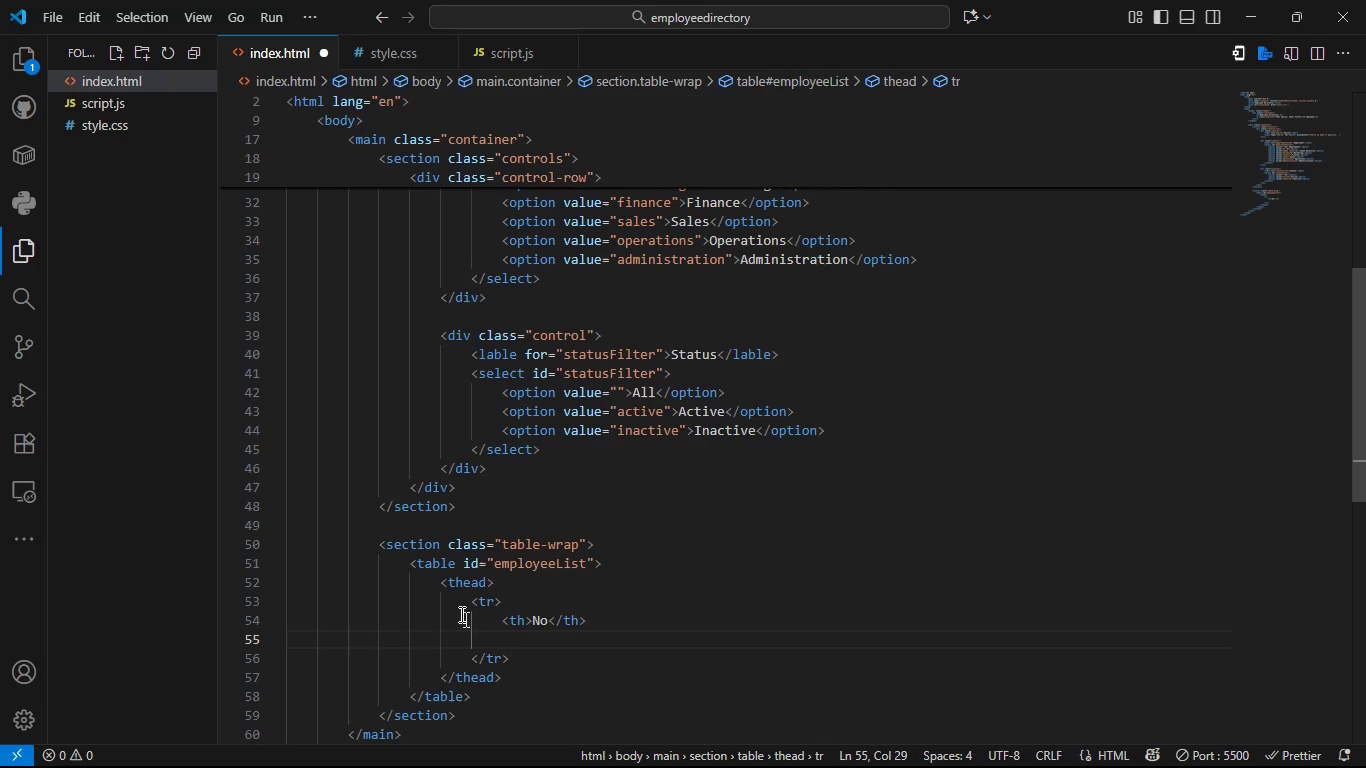 
type(th)
 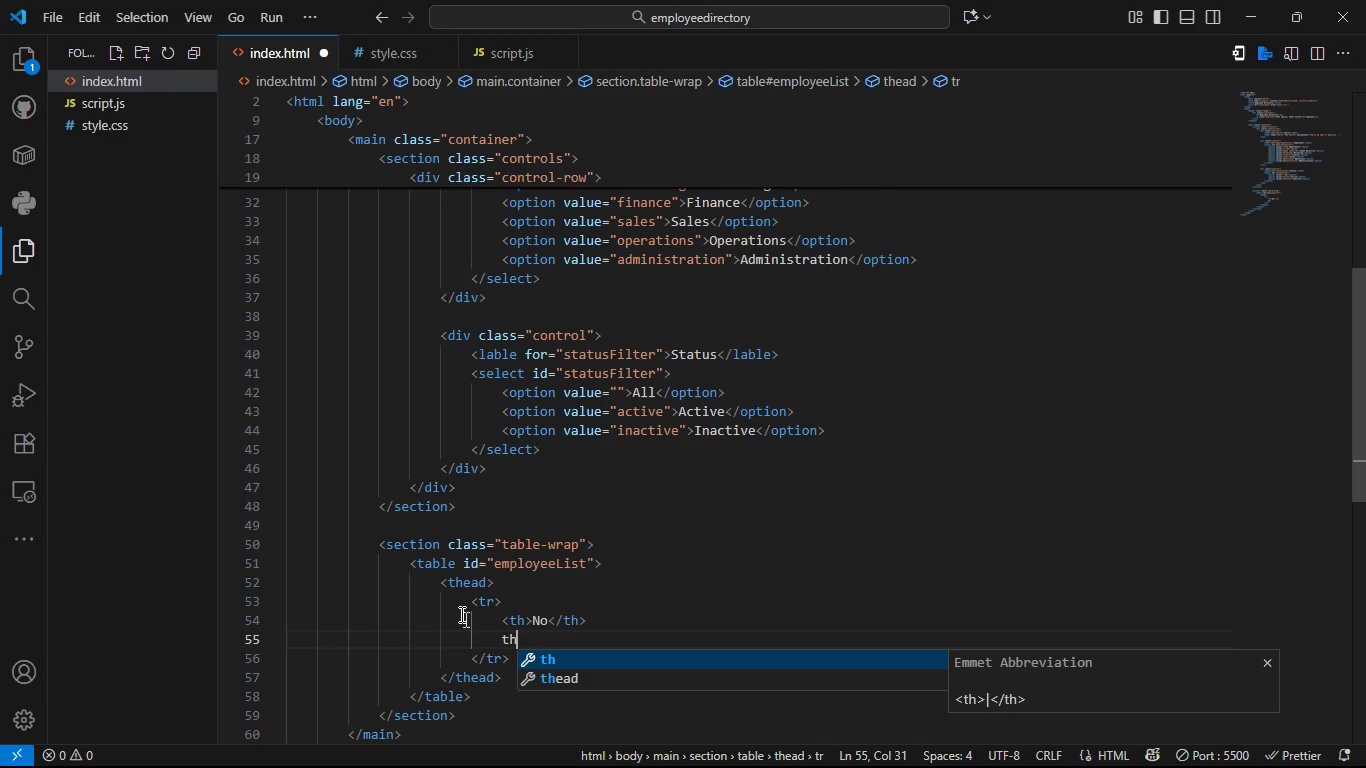 
type(*4)
key(Tab)
type(Nm)
key(Backspace)
type(amr)
key(Backspace)
type(e)
key(Escape)
 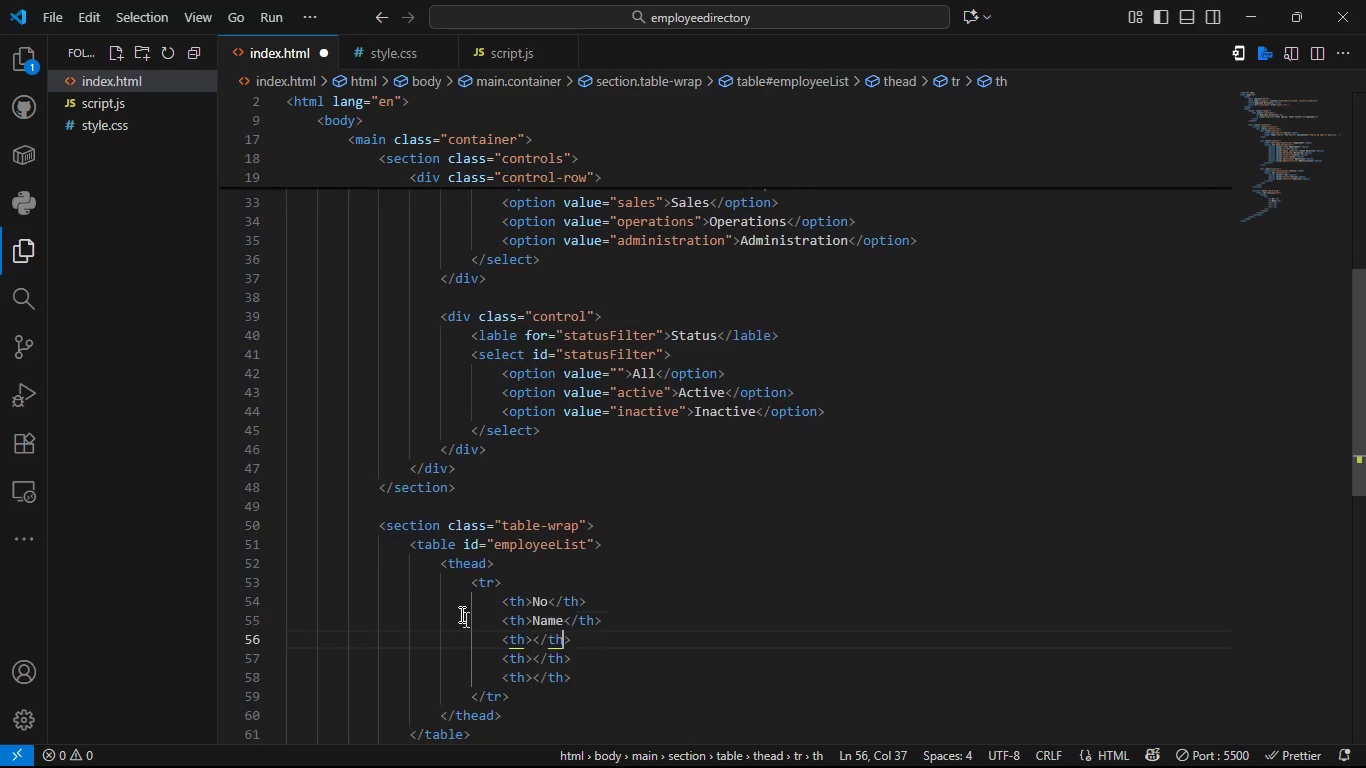 
key(ArrowDown)
 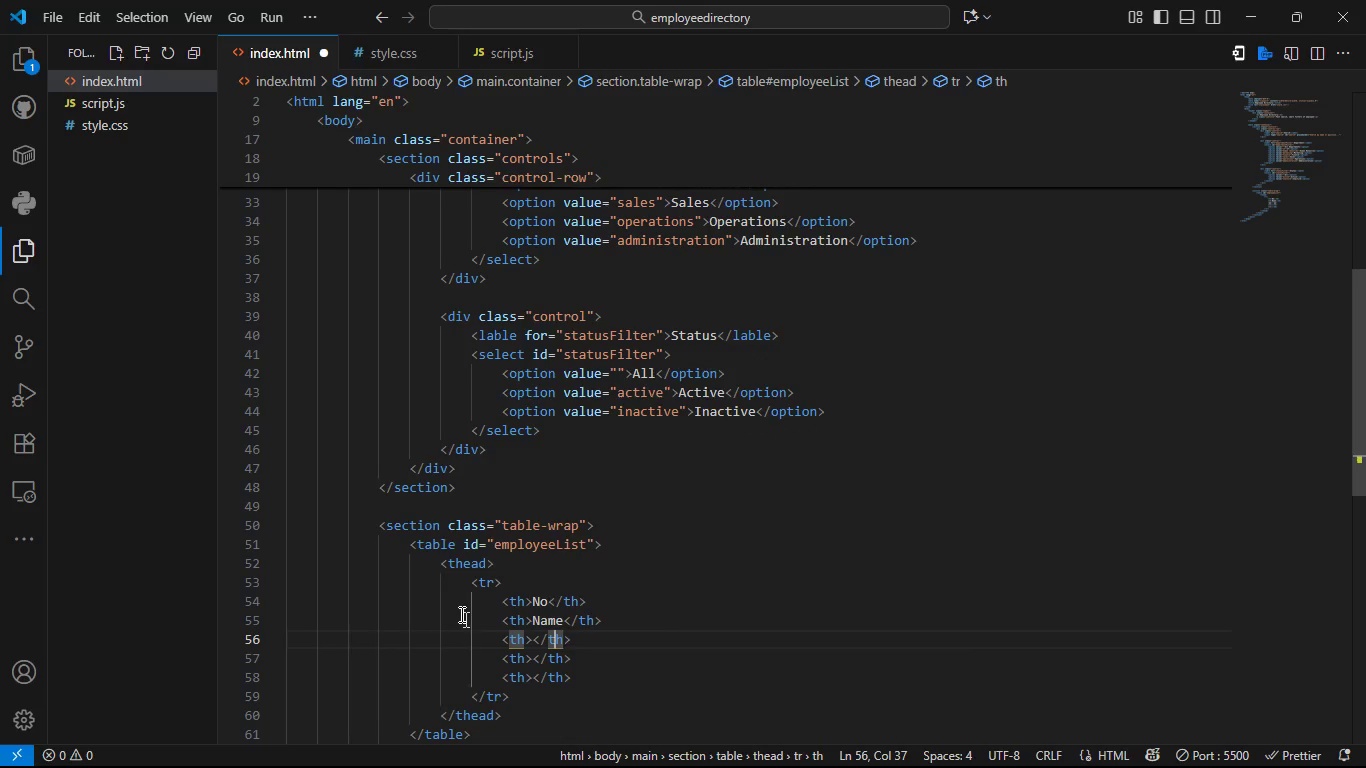 
key(ArrowLeft)
 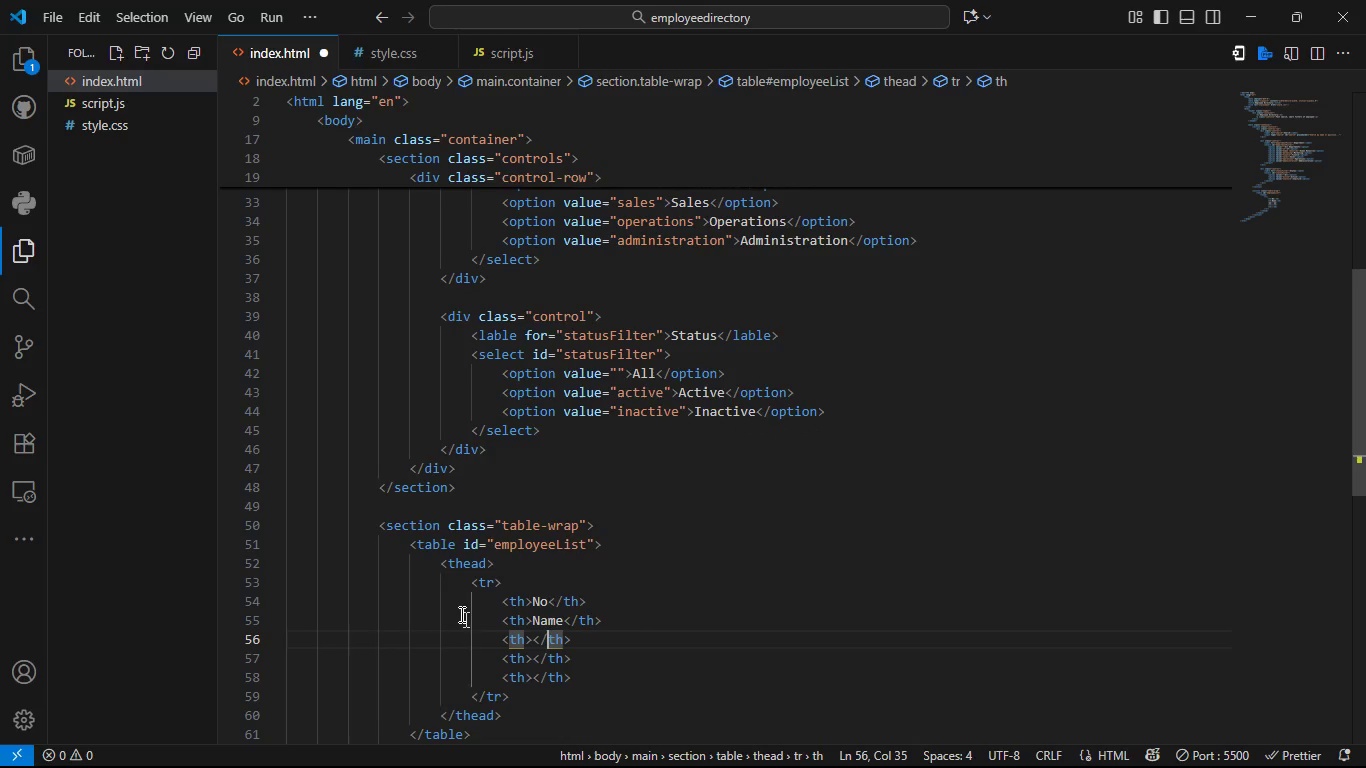 
key(ArrowLeft)
 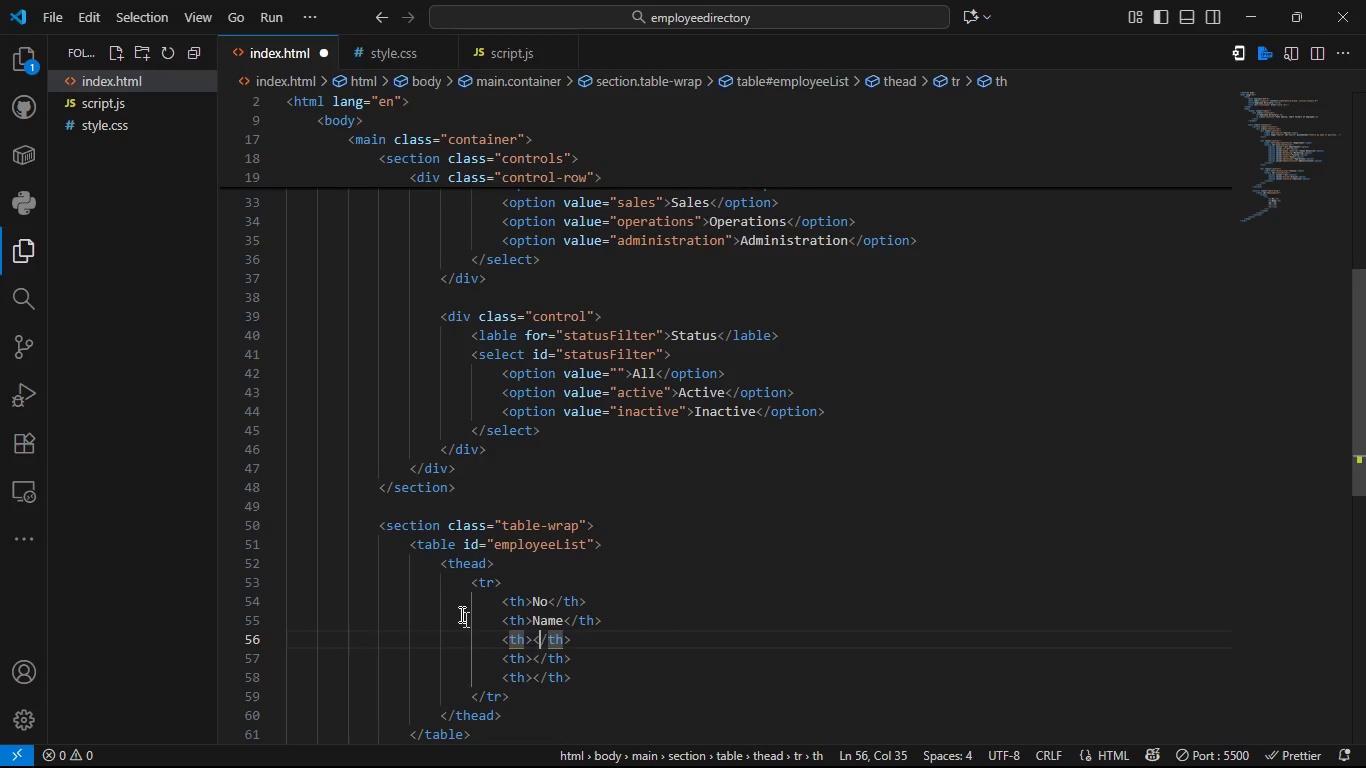 
key(ArrowLeft)
 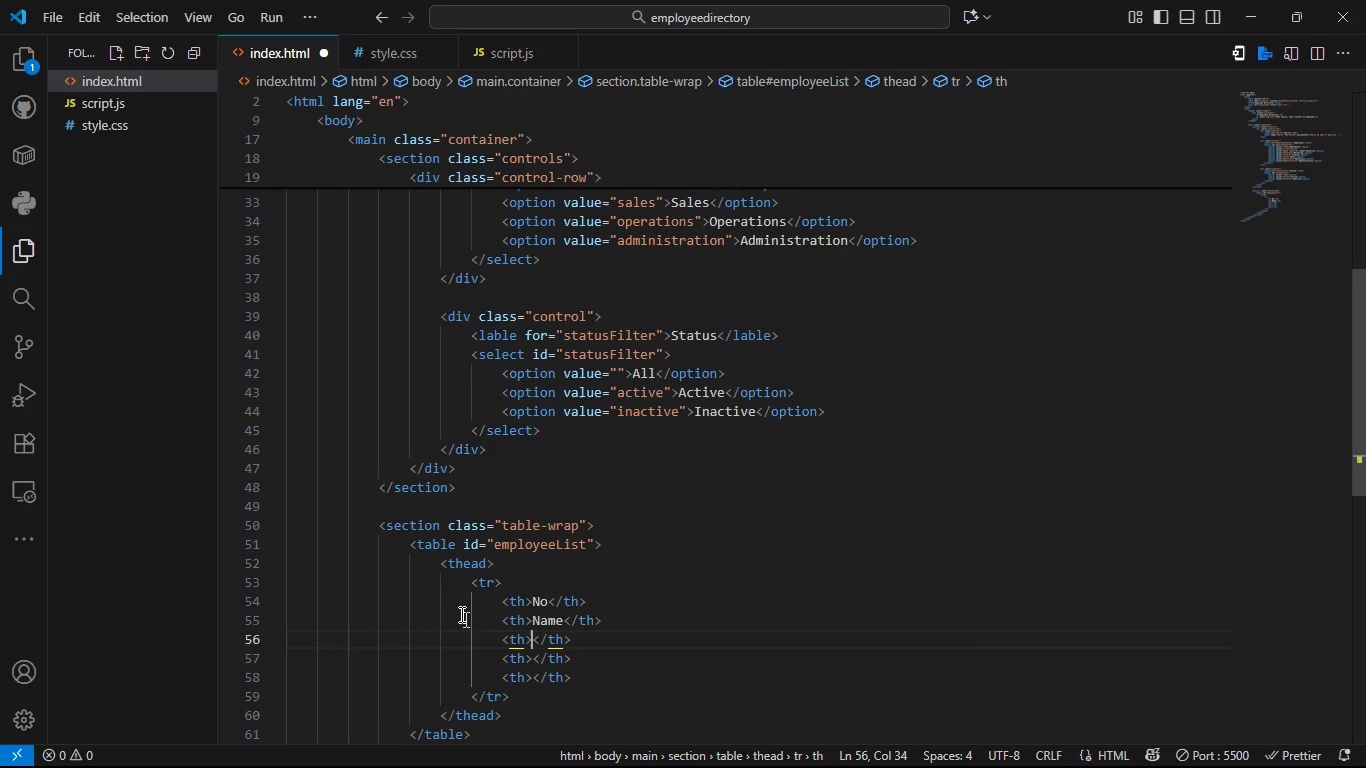 
key(ArrowLeft)
 